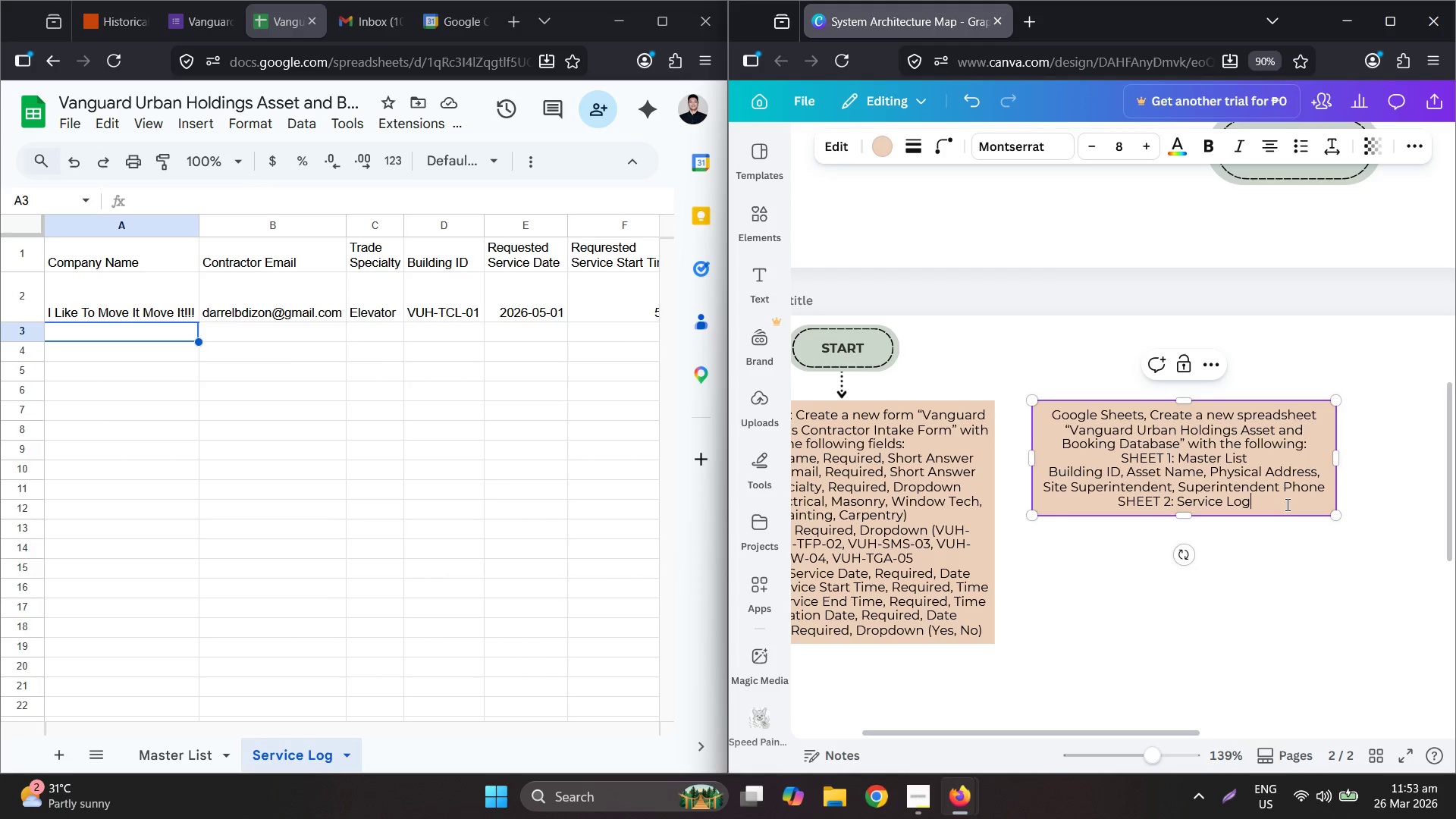 
key(Enter)
 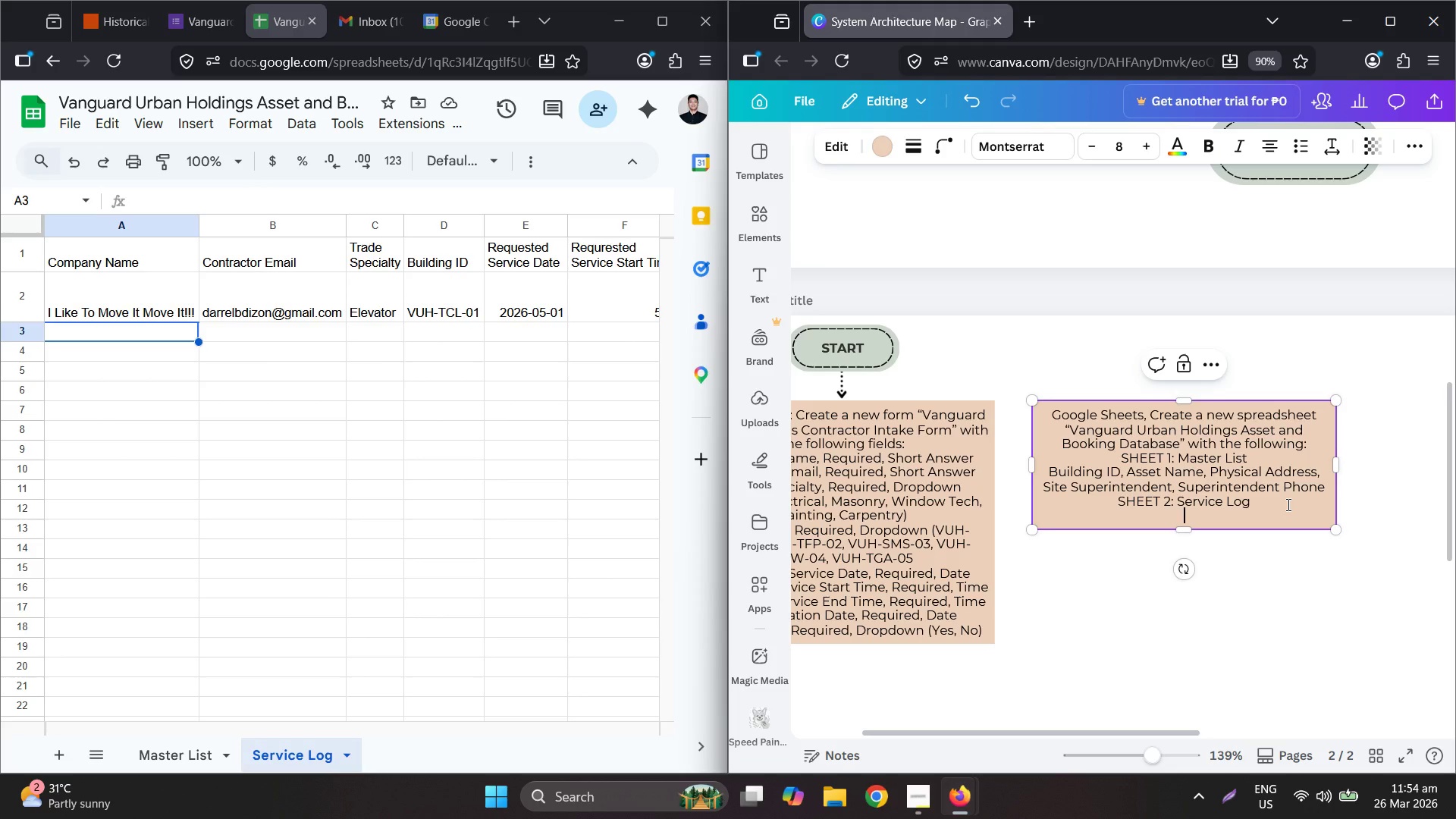 
wait(28.2)
 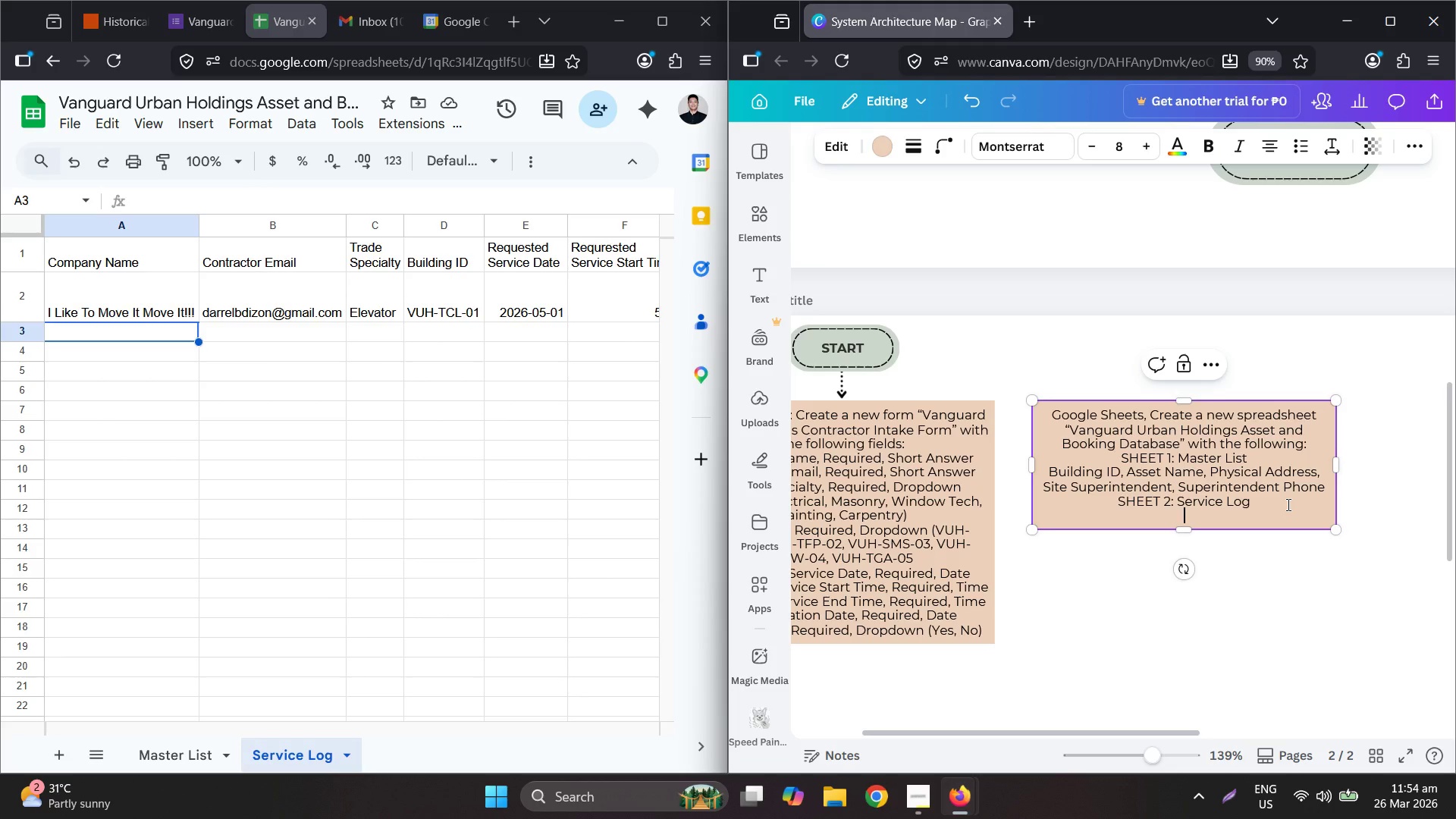 
left_click_drag(start_coordinate=[152, 250], to_coordinate=[0, 216])
 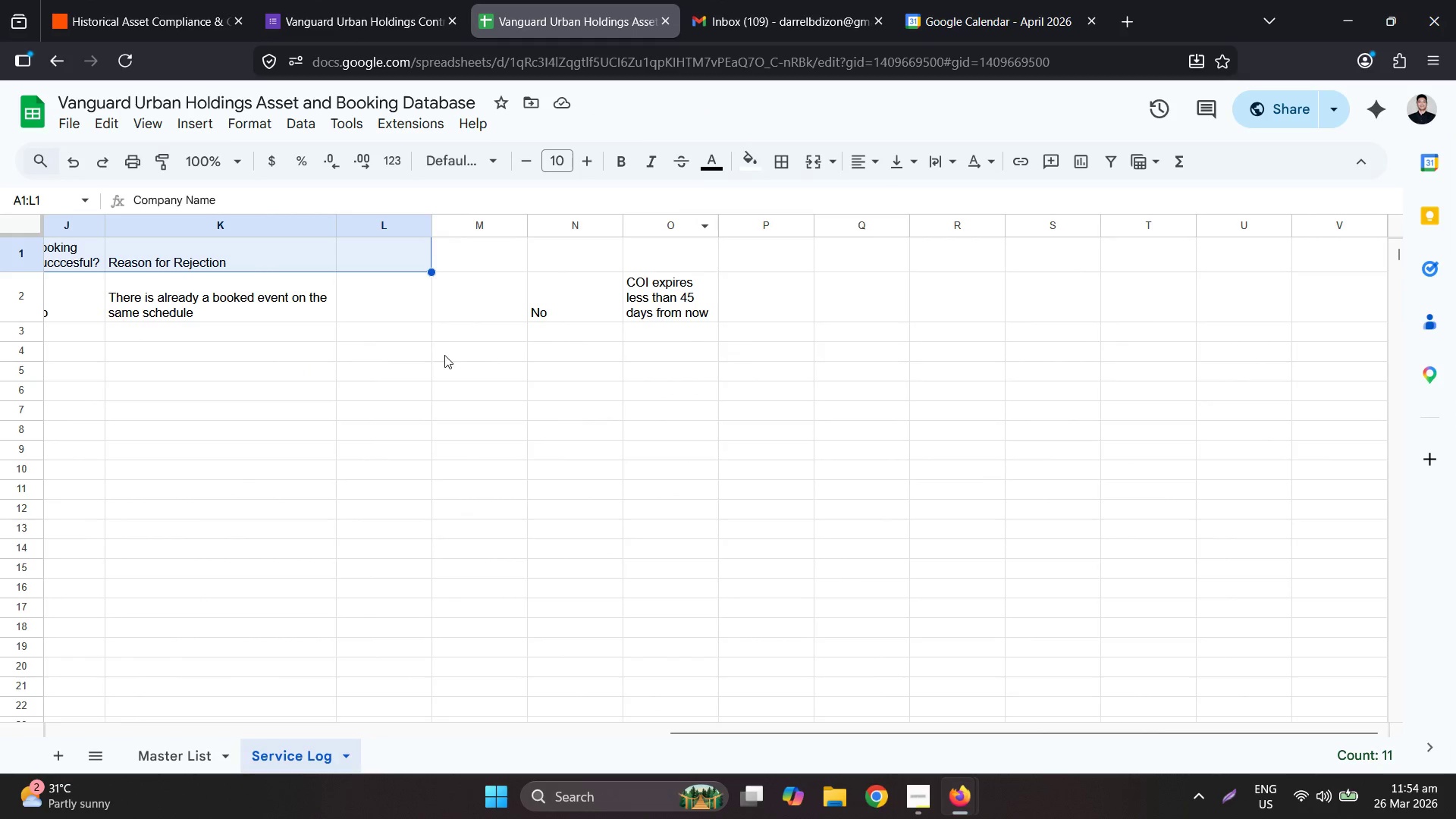 
left_click_drag(start_coordinate=[463, 359], to_coordinate=[133, 338])
 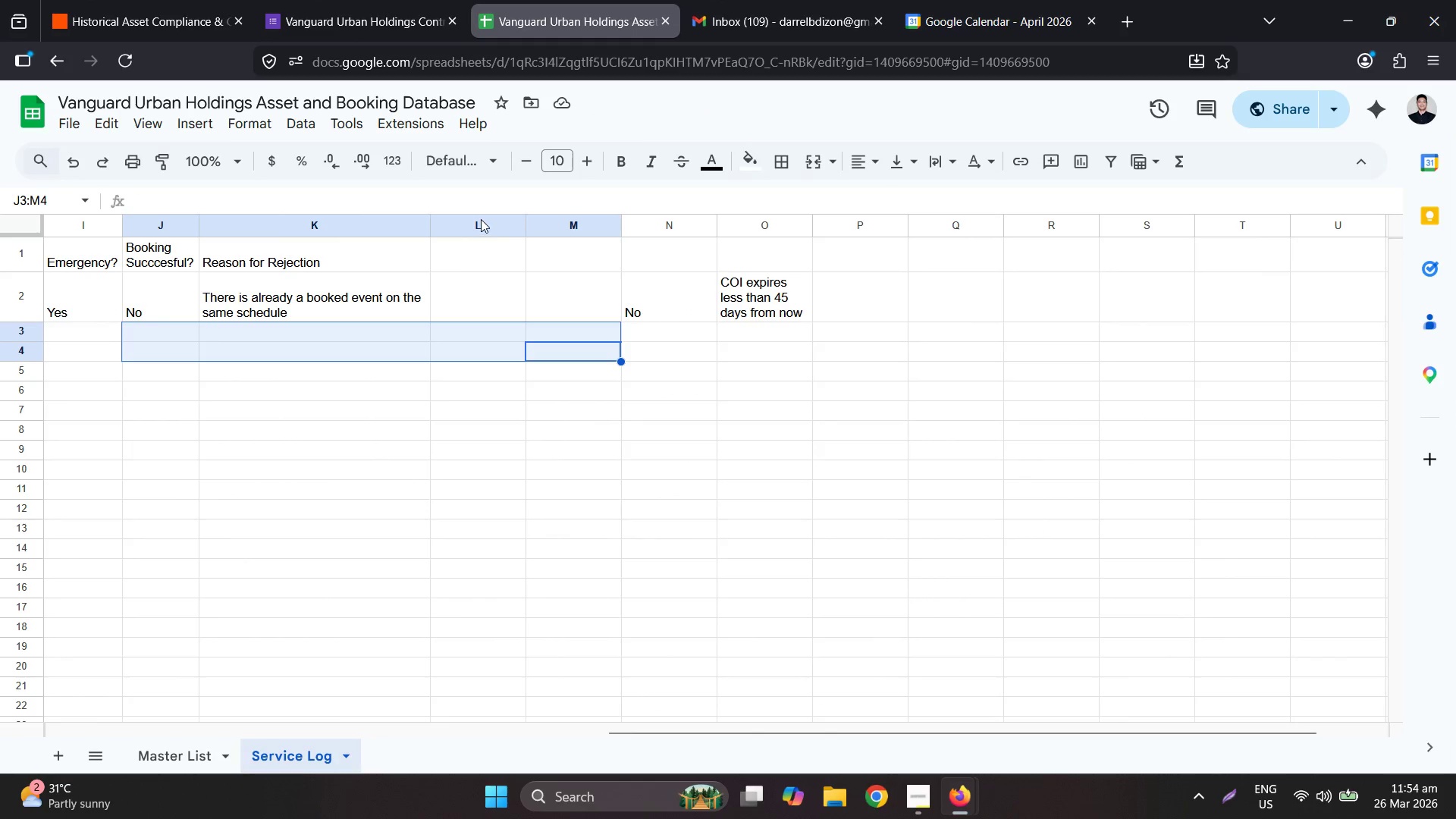 
left_click_drag(start_coordinate=[480, 224], to_coordinate=[574, 224])
 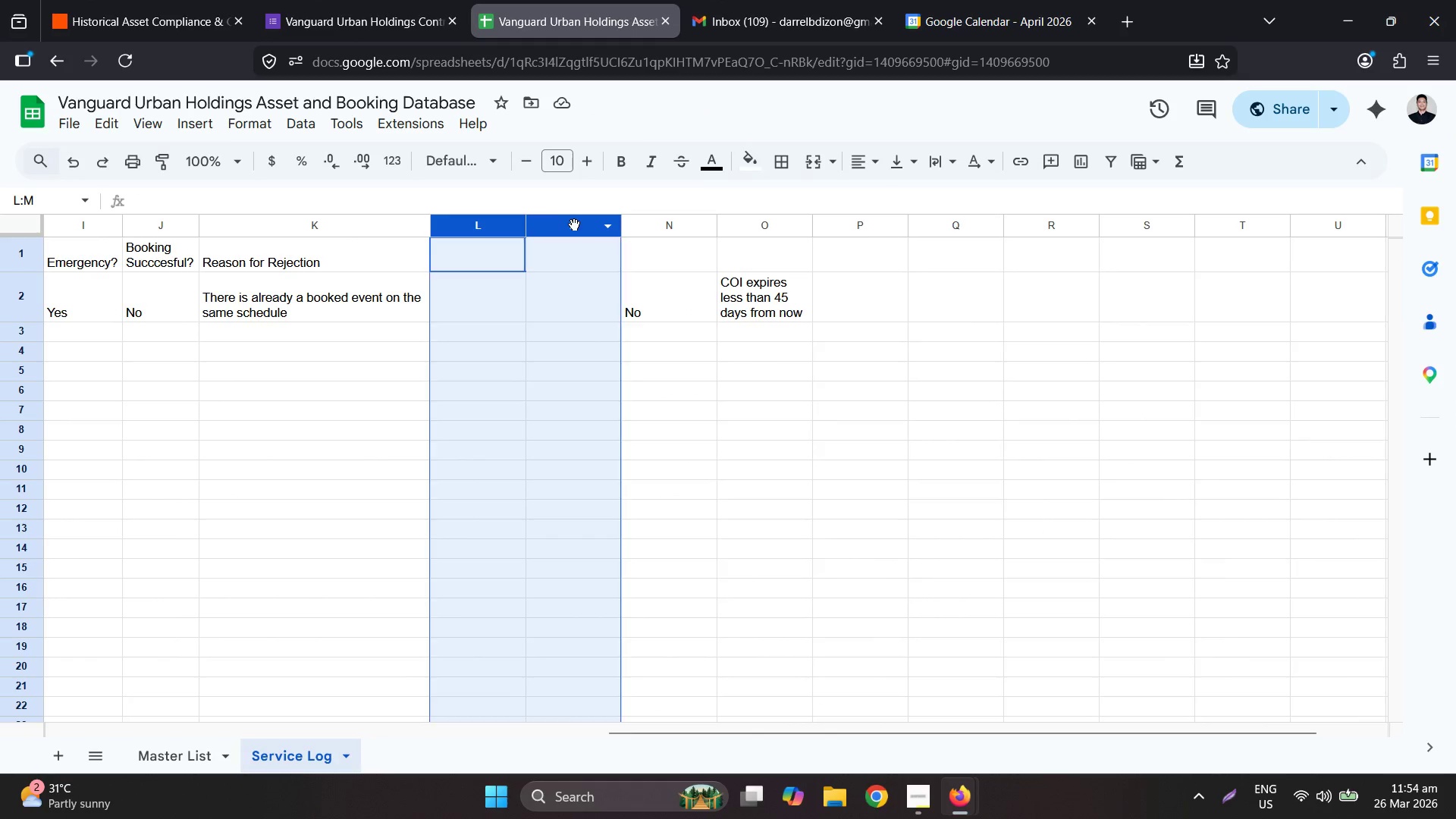 
right_click([573, 225])
 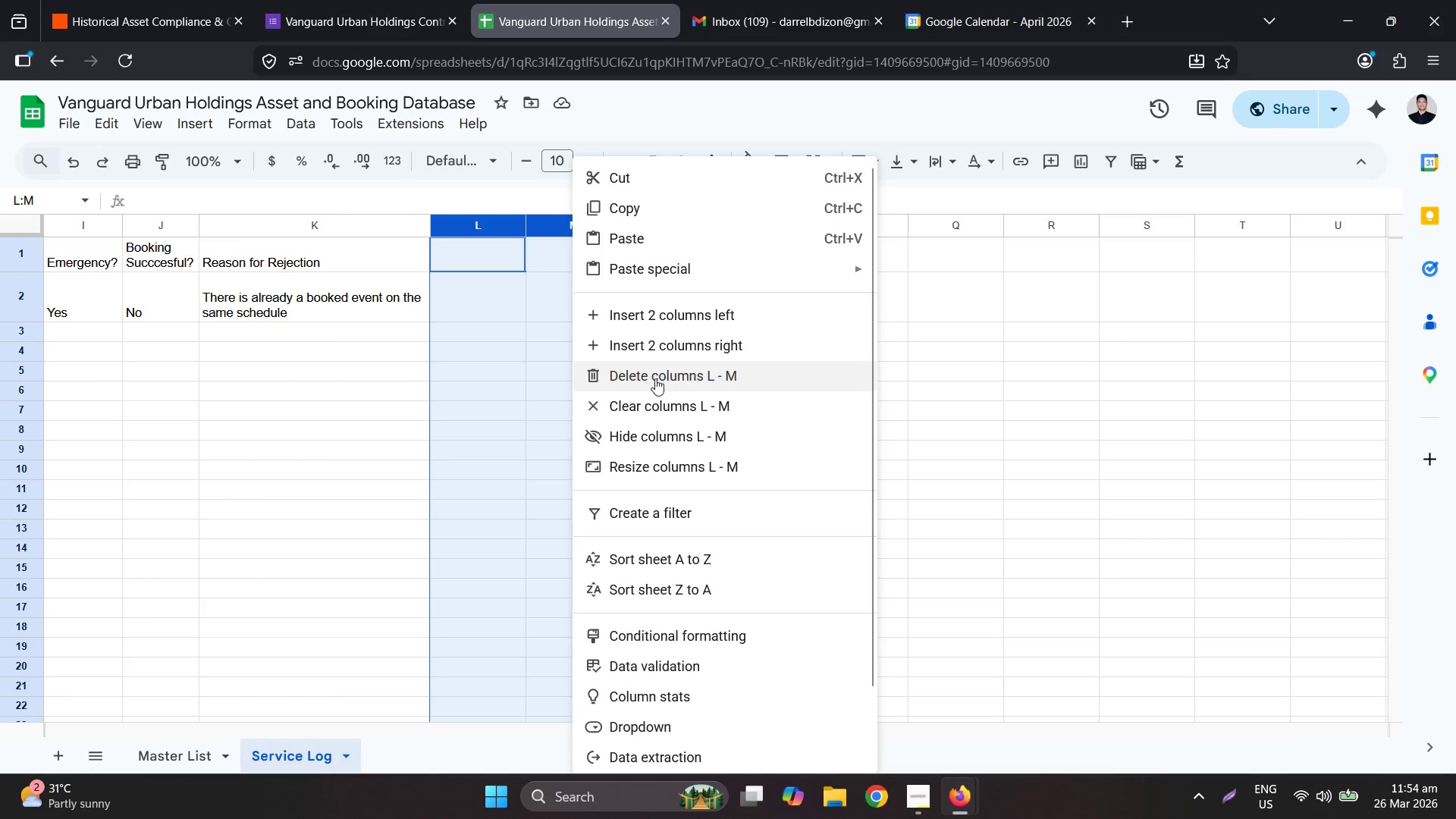 
left_click([654, 386])
 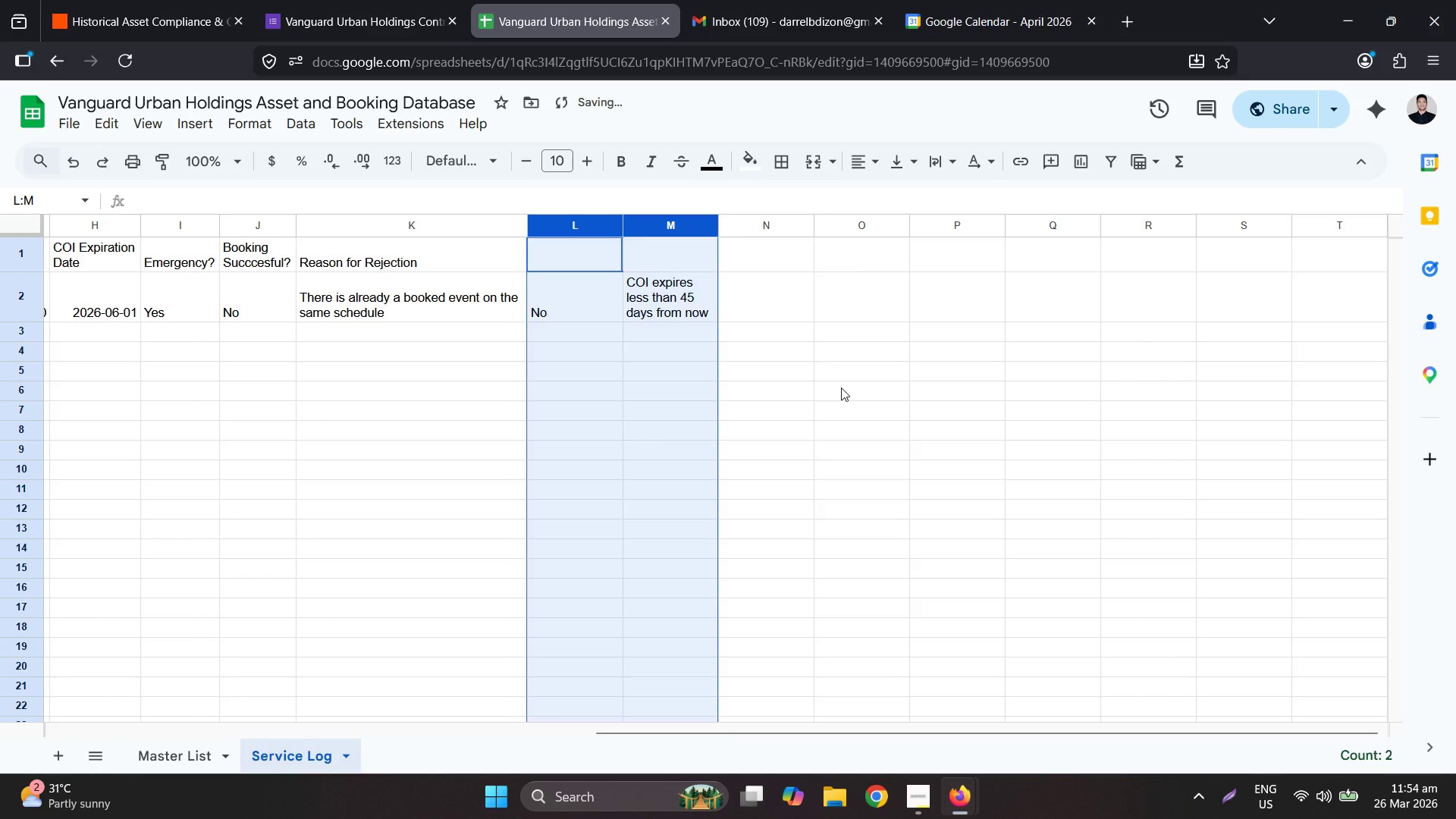 
left_click([842, 388])
 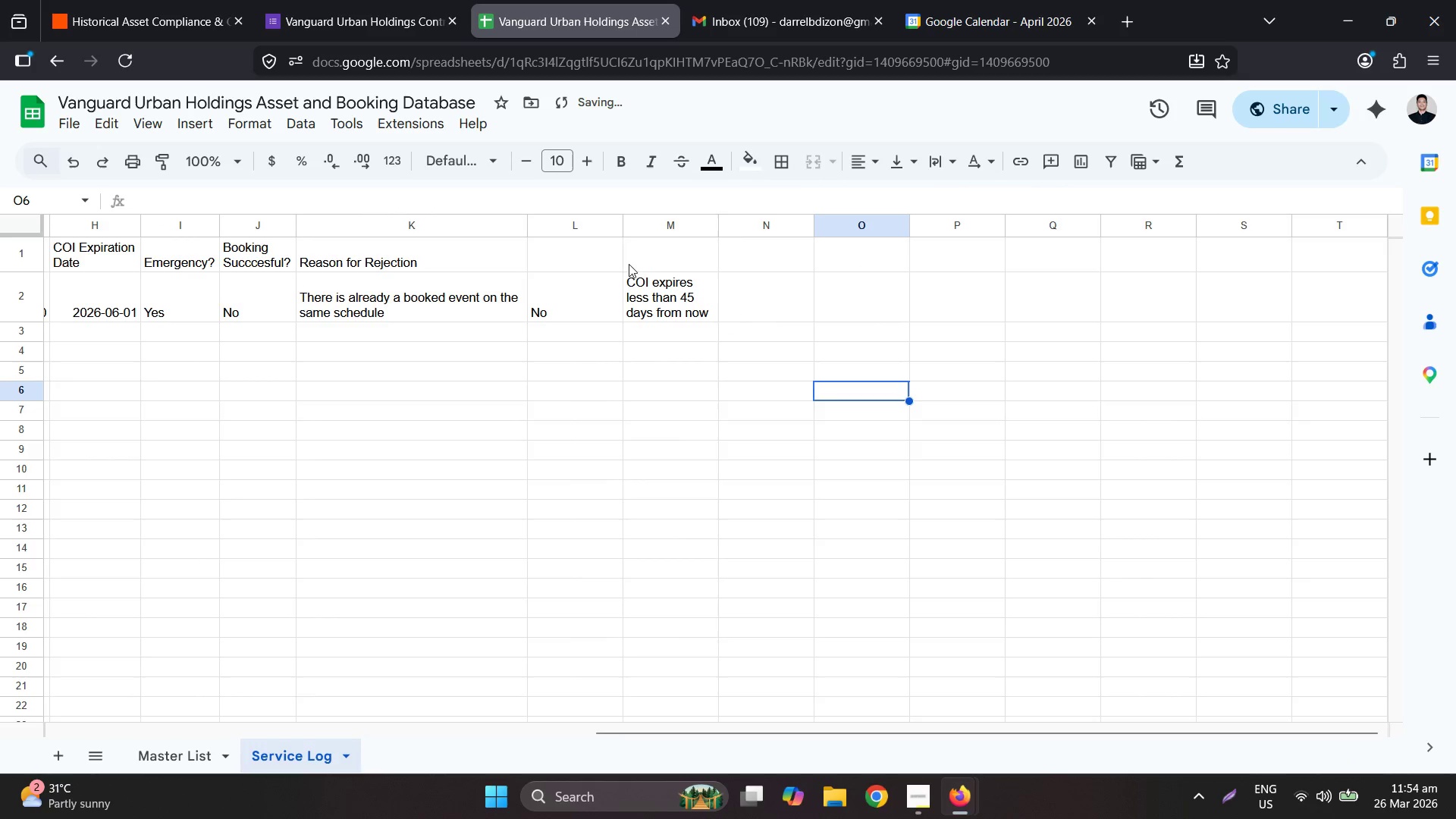 
left_click_drag(start_coordinate=[577, 231], to_coordinate=[682, 241])
 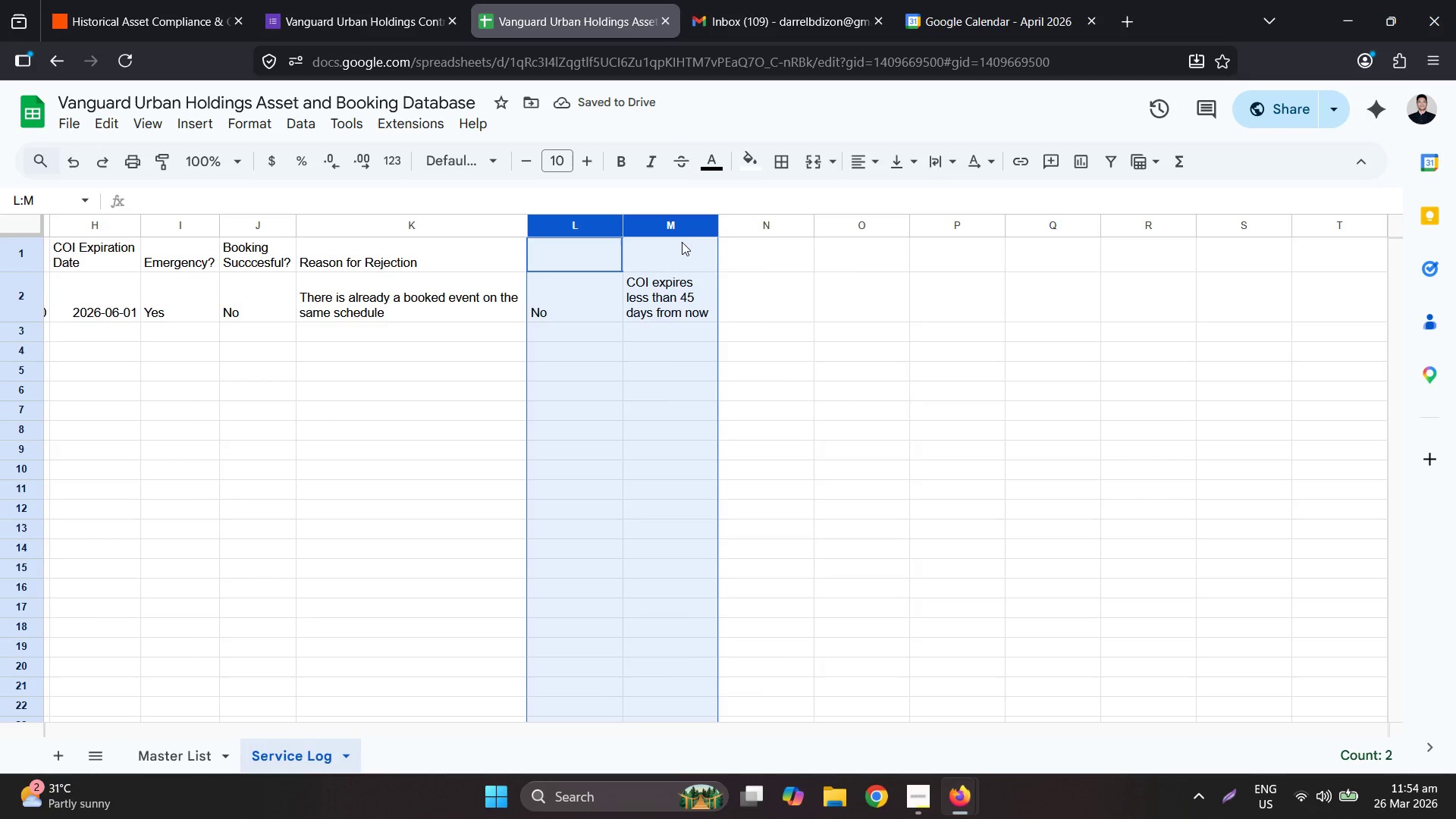 
right_click([682, 242])
 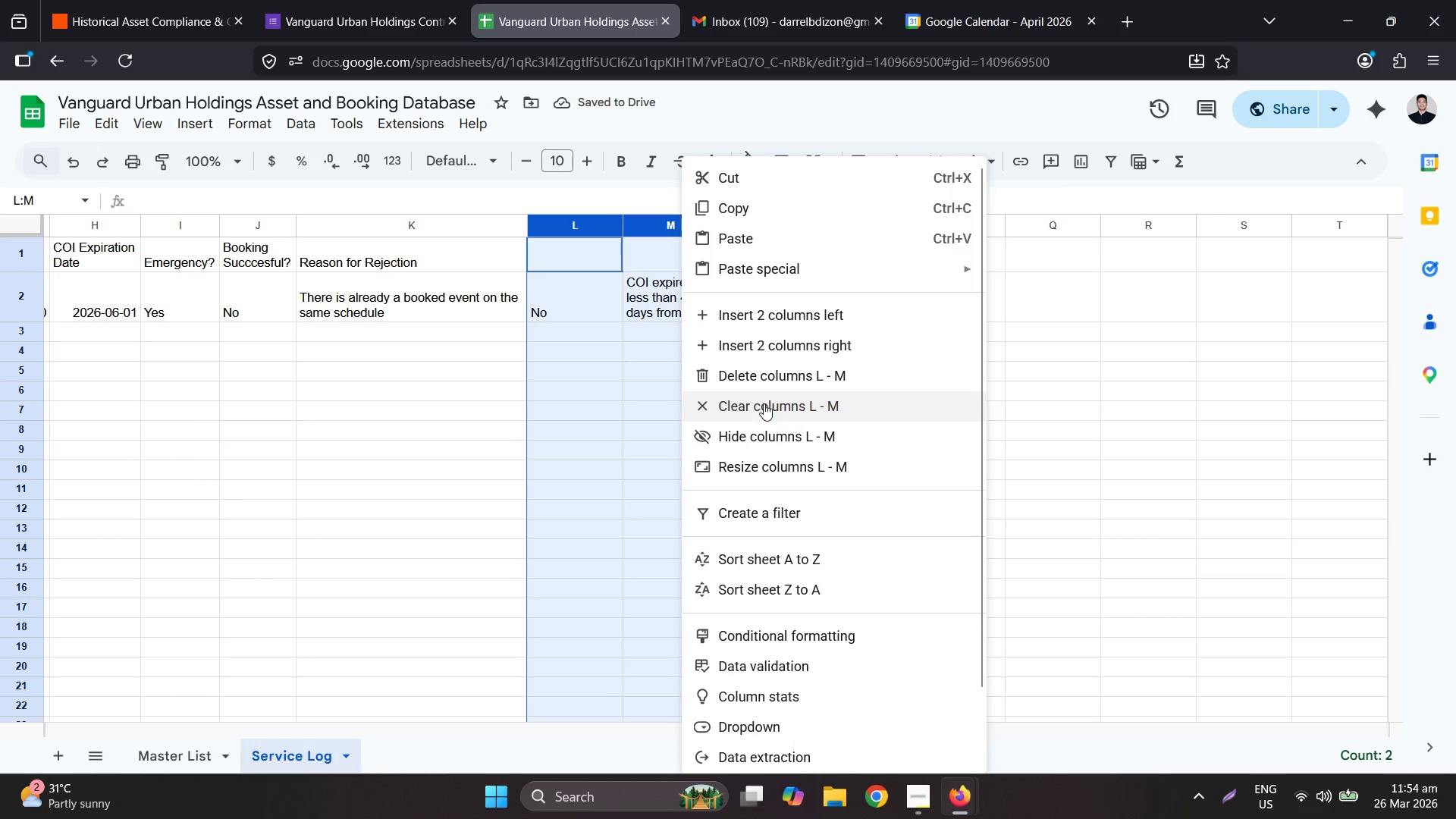 
left_click([764, 388])
 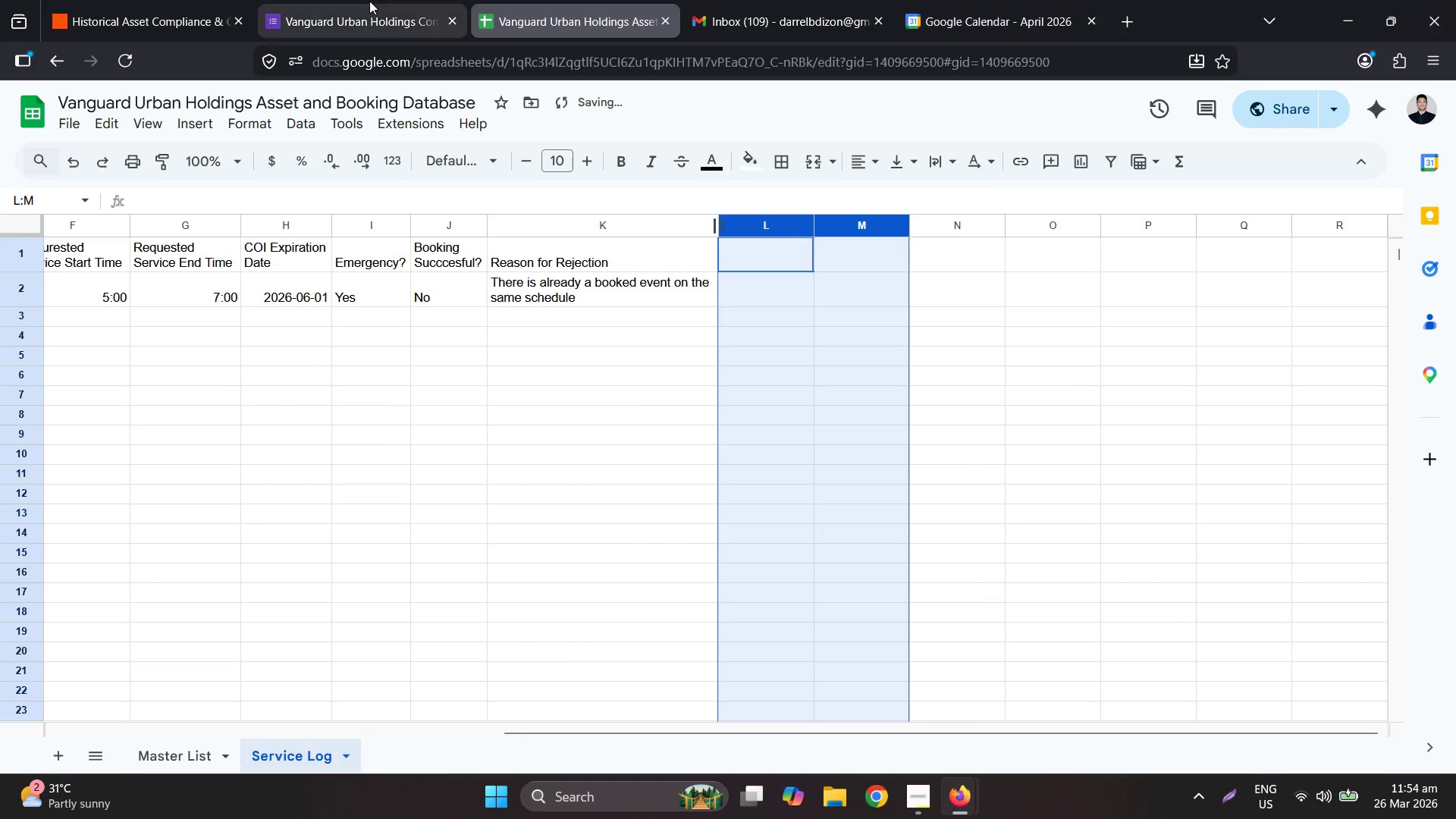 
left_click([369, 0])
 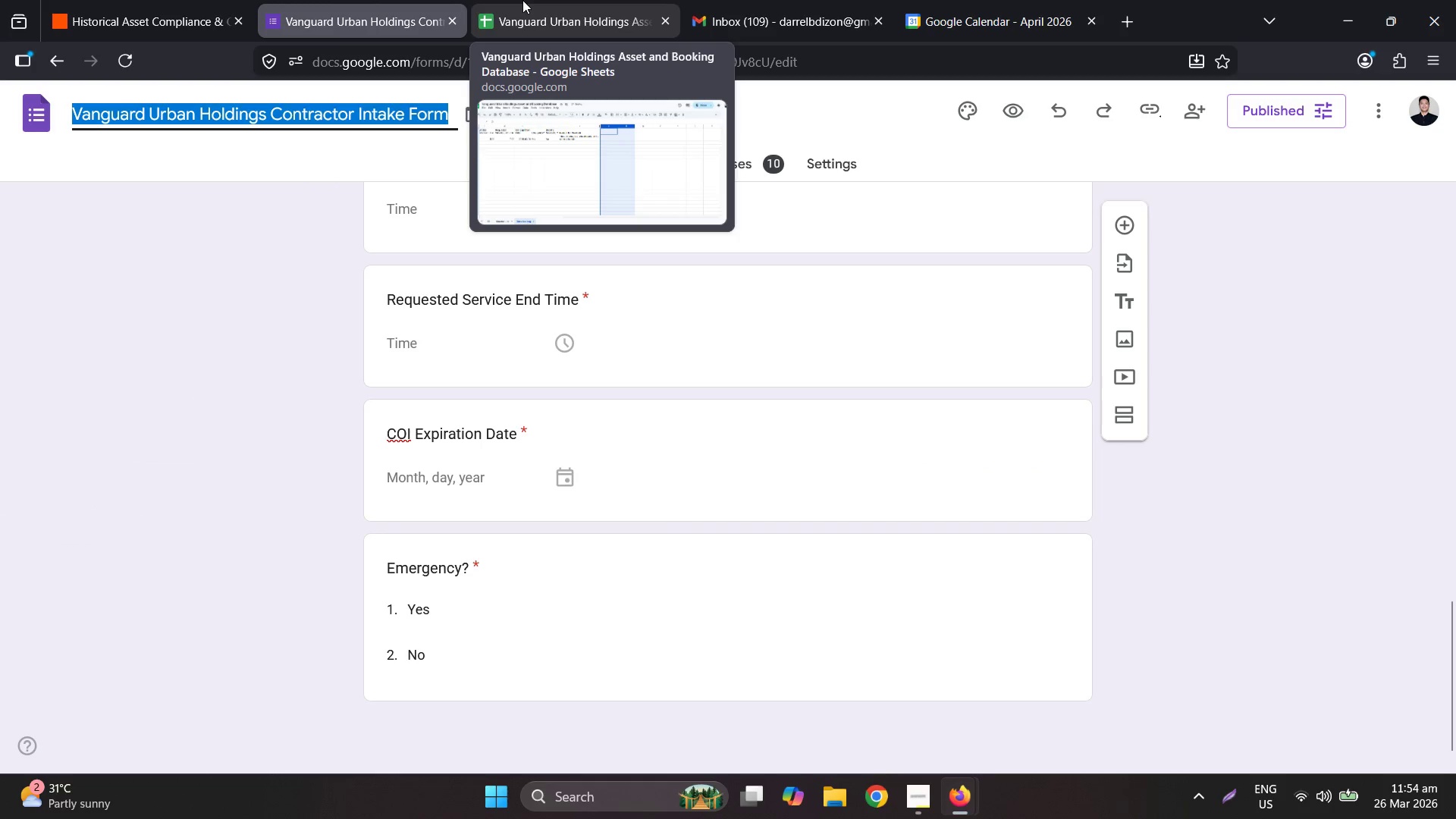 
left_click([180, 0])
 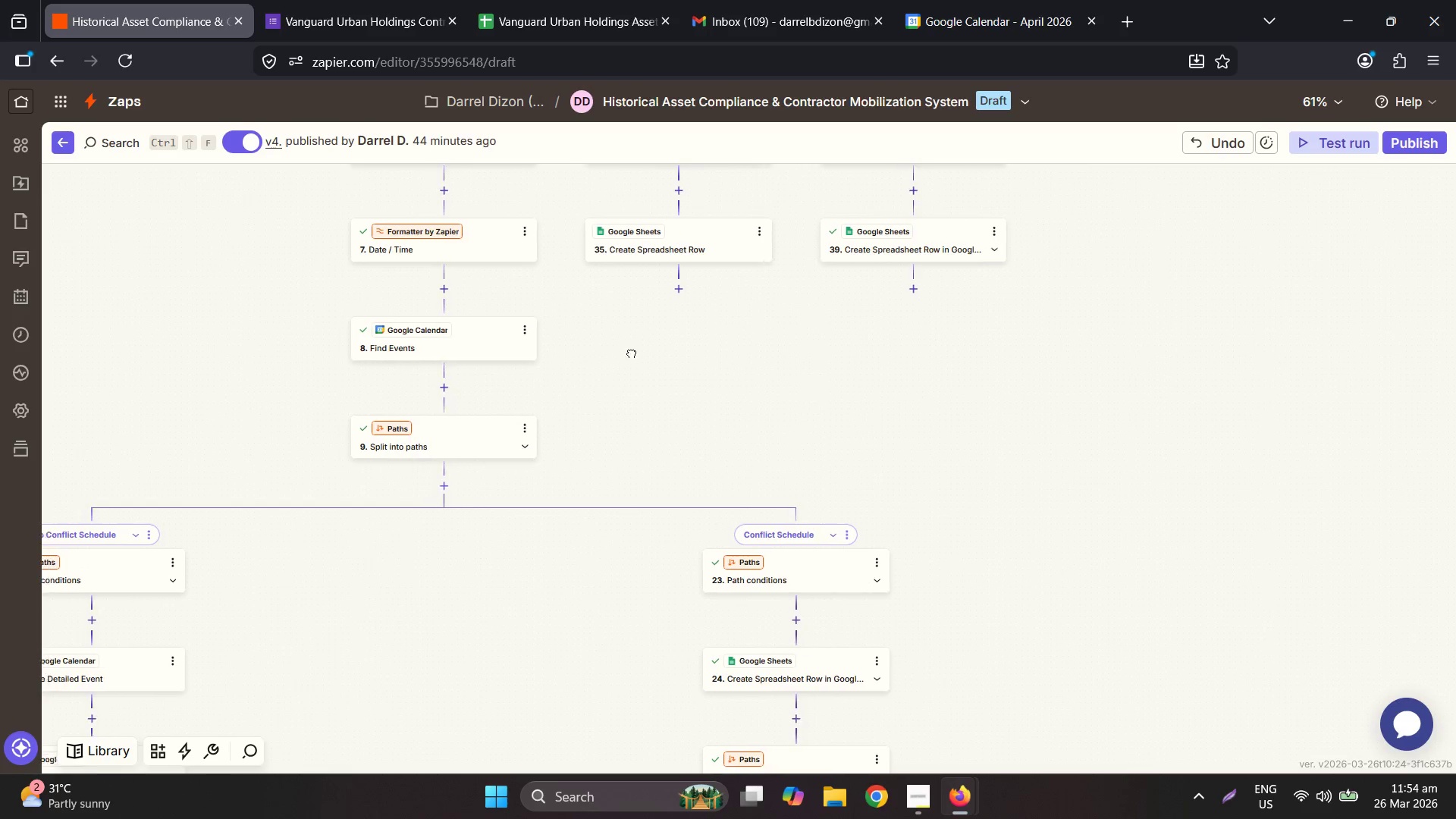 
left_click([749, 327])
 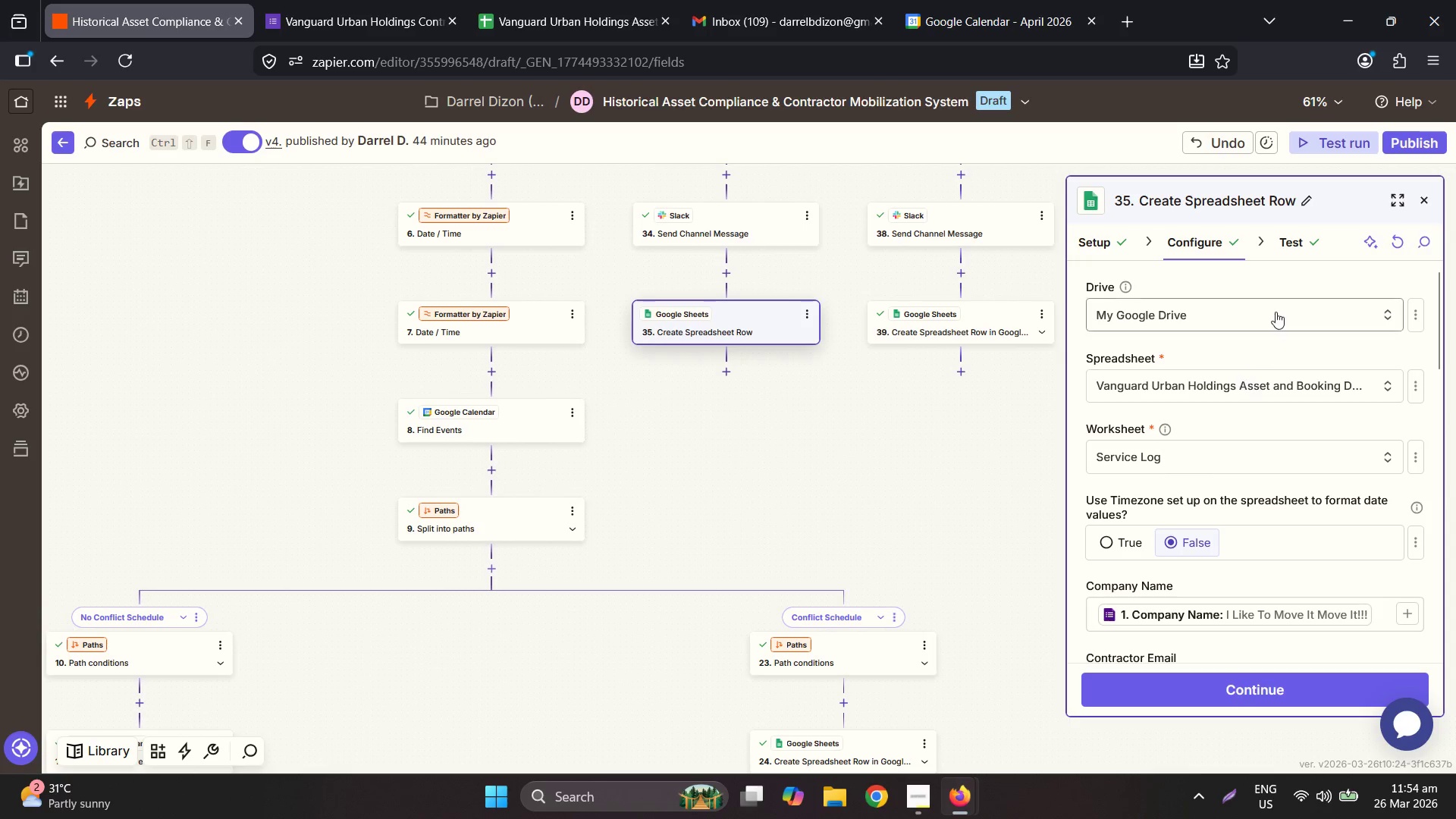 
left_click([1398, 239])
 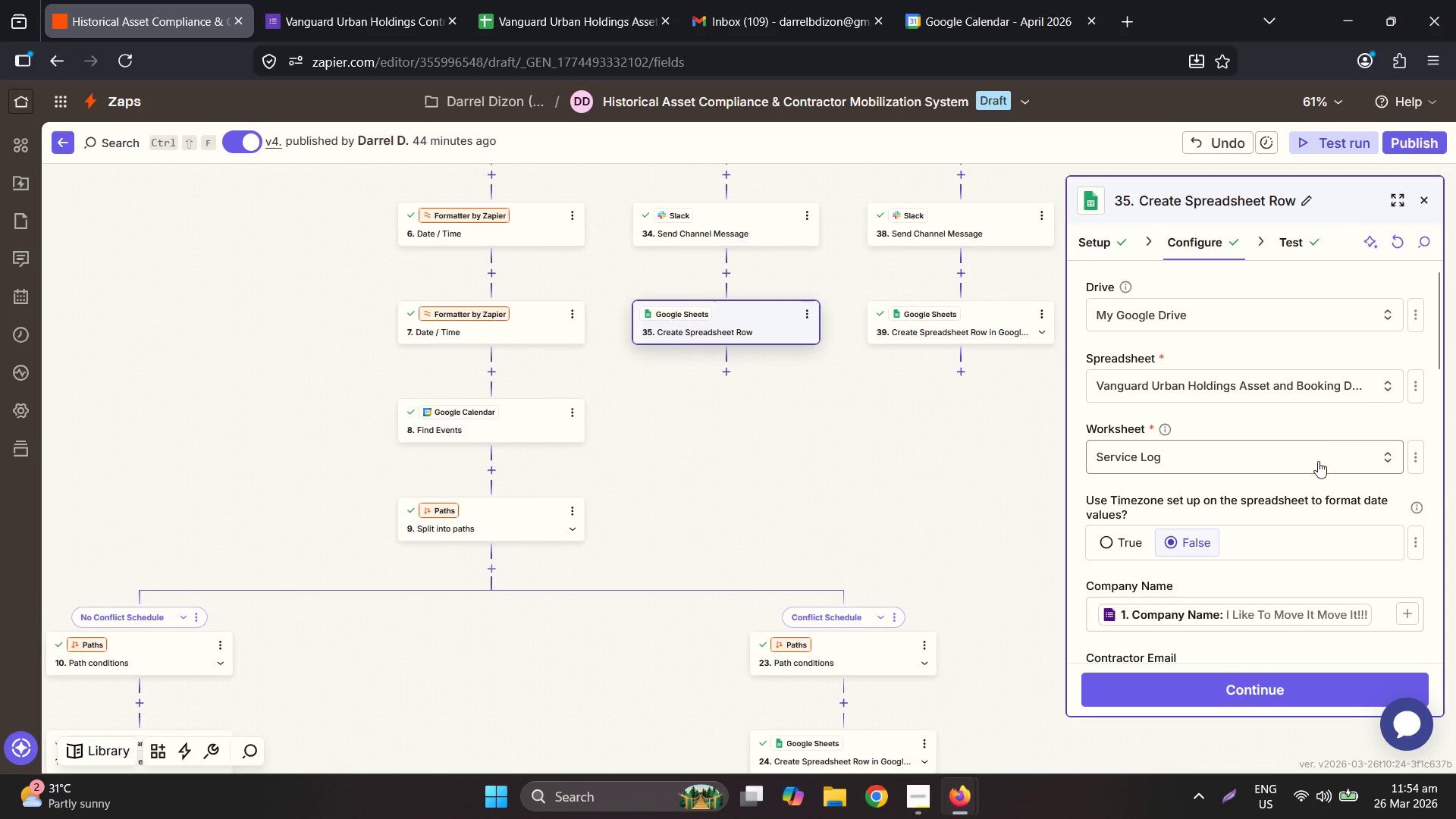 
scroll: coordinate [1330, 521], scroll_direction: down, amount: 8.0
 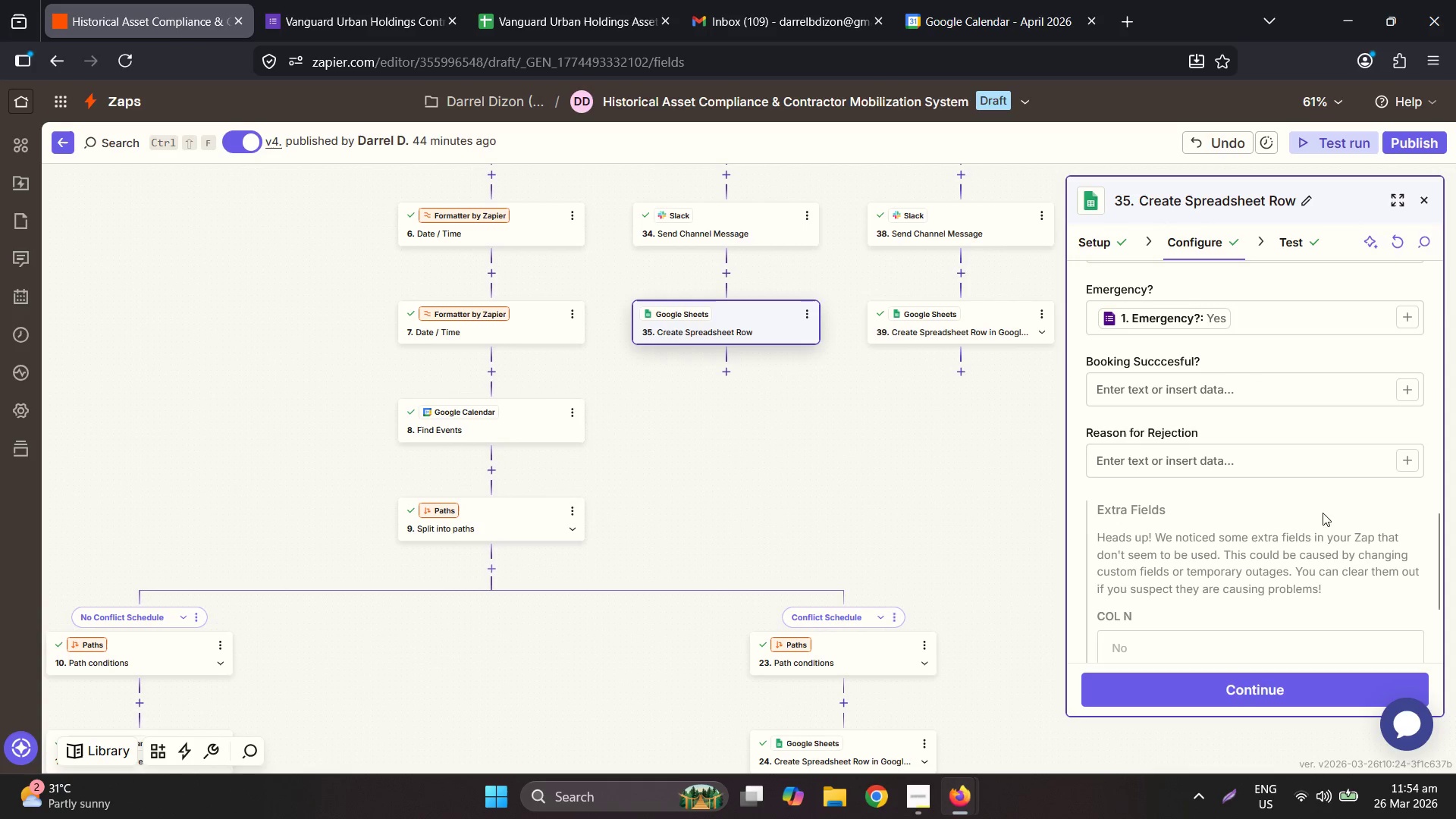 
scroll: coordinate [1323, 504], scroll_direction: up, amount: 1.0
 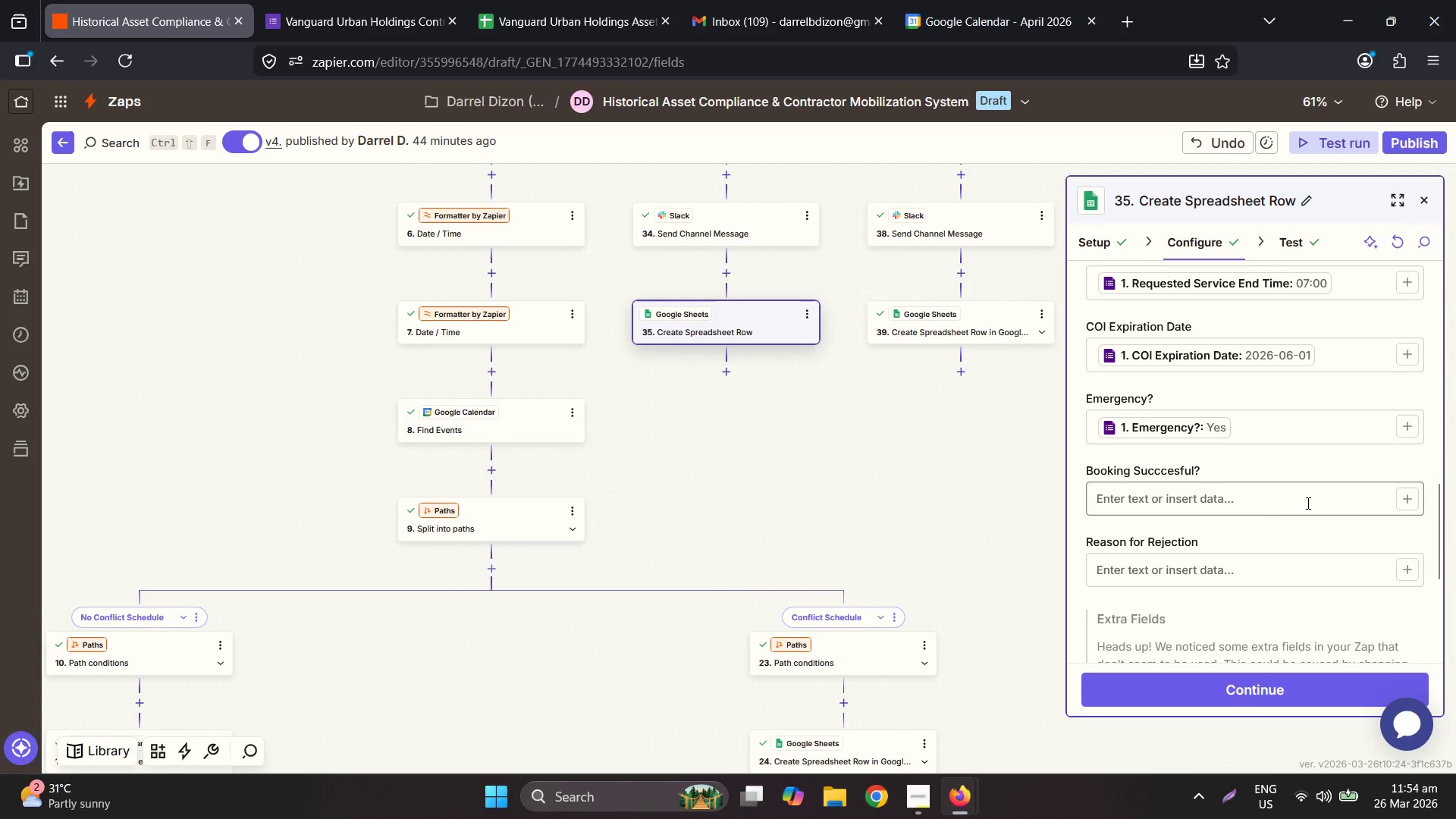 
left_click([1268, 504])
 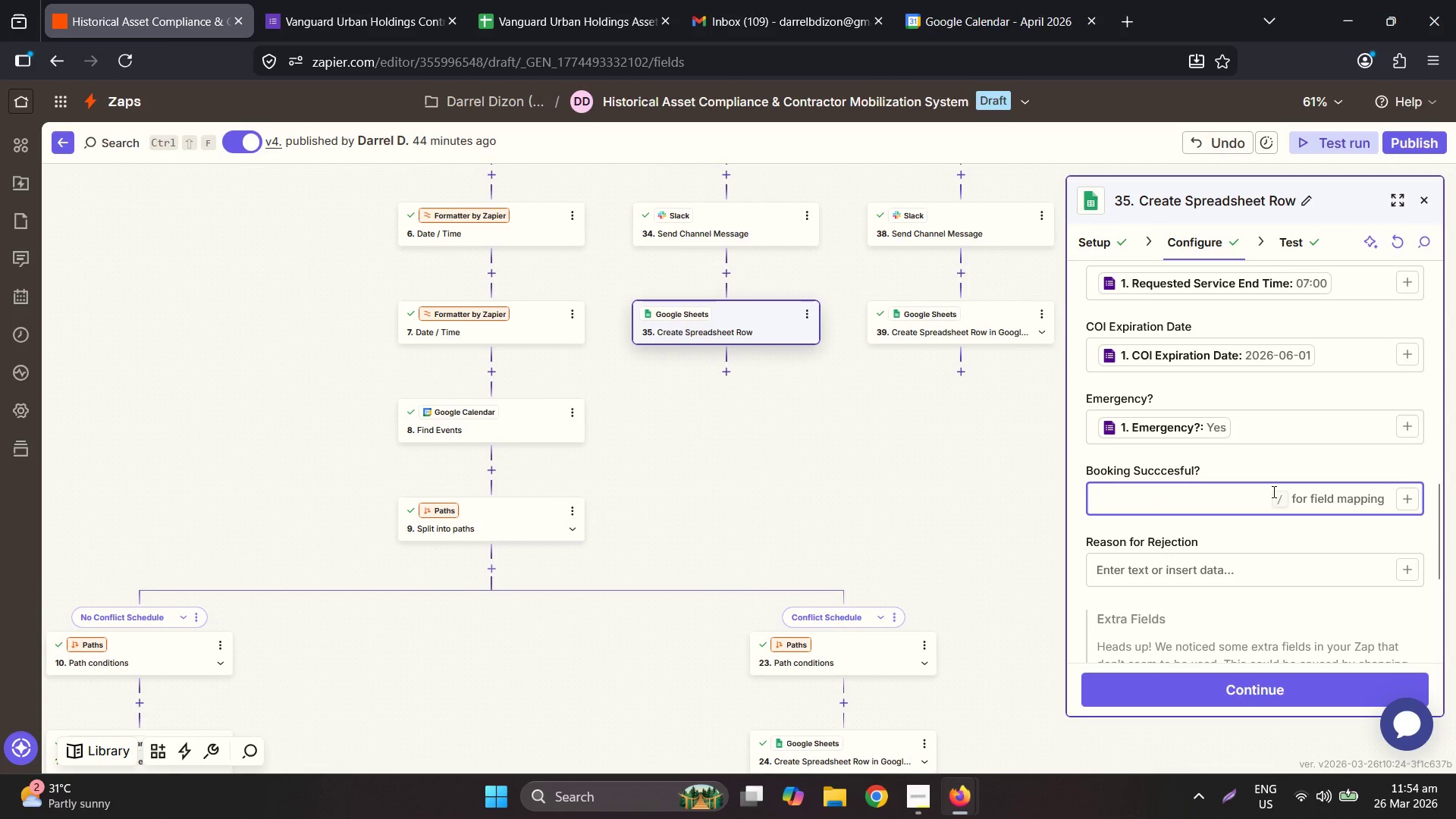 
type(Ye)
 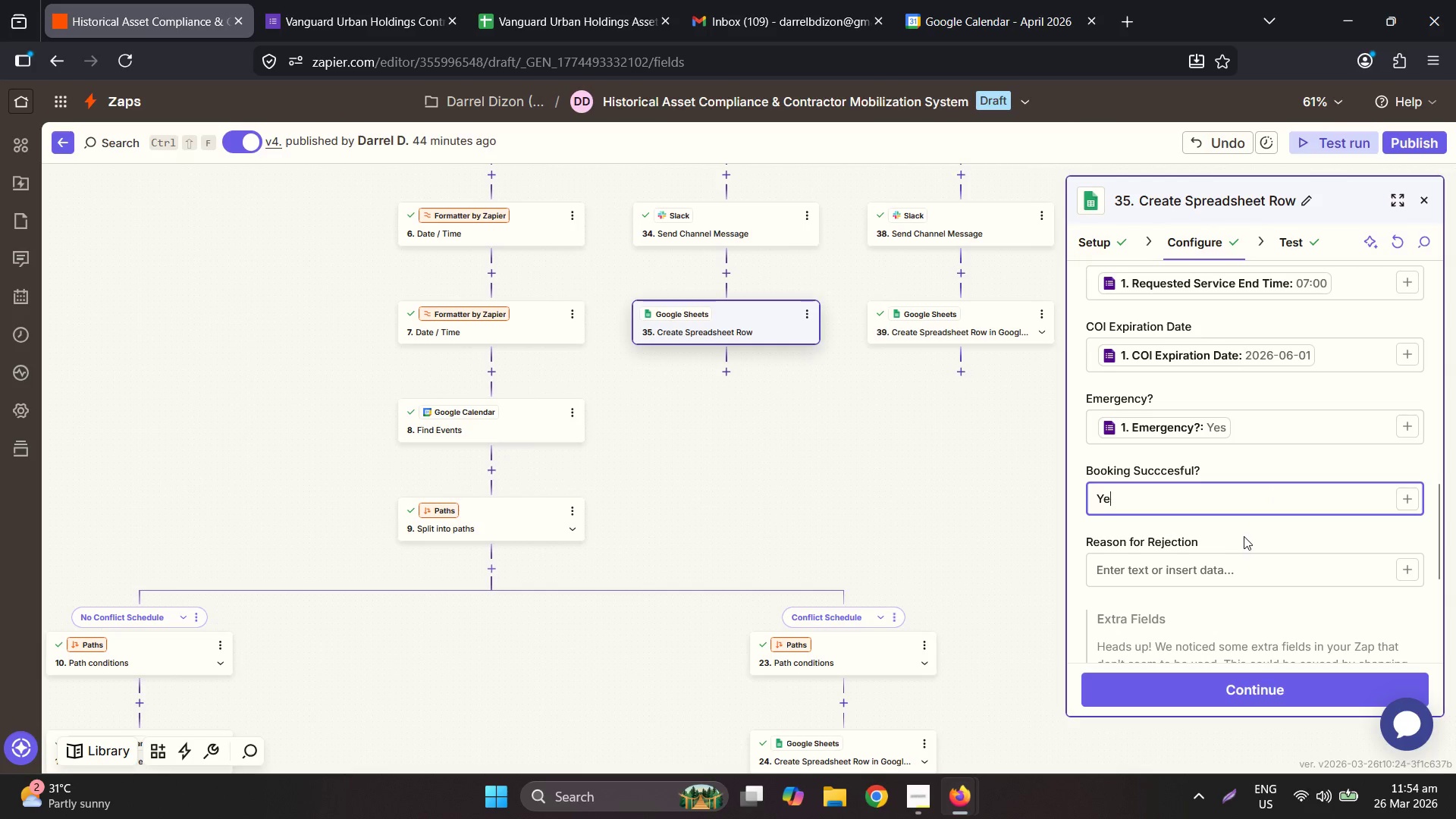 
key(Control+ControlLeft)
 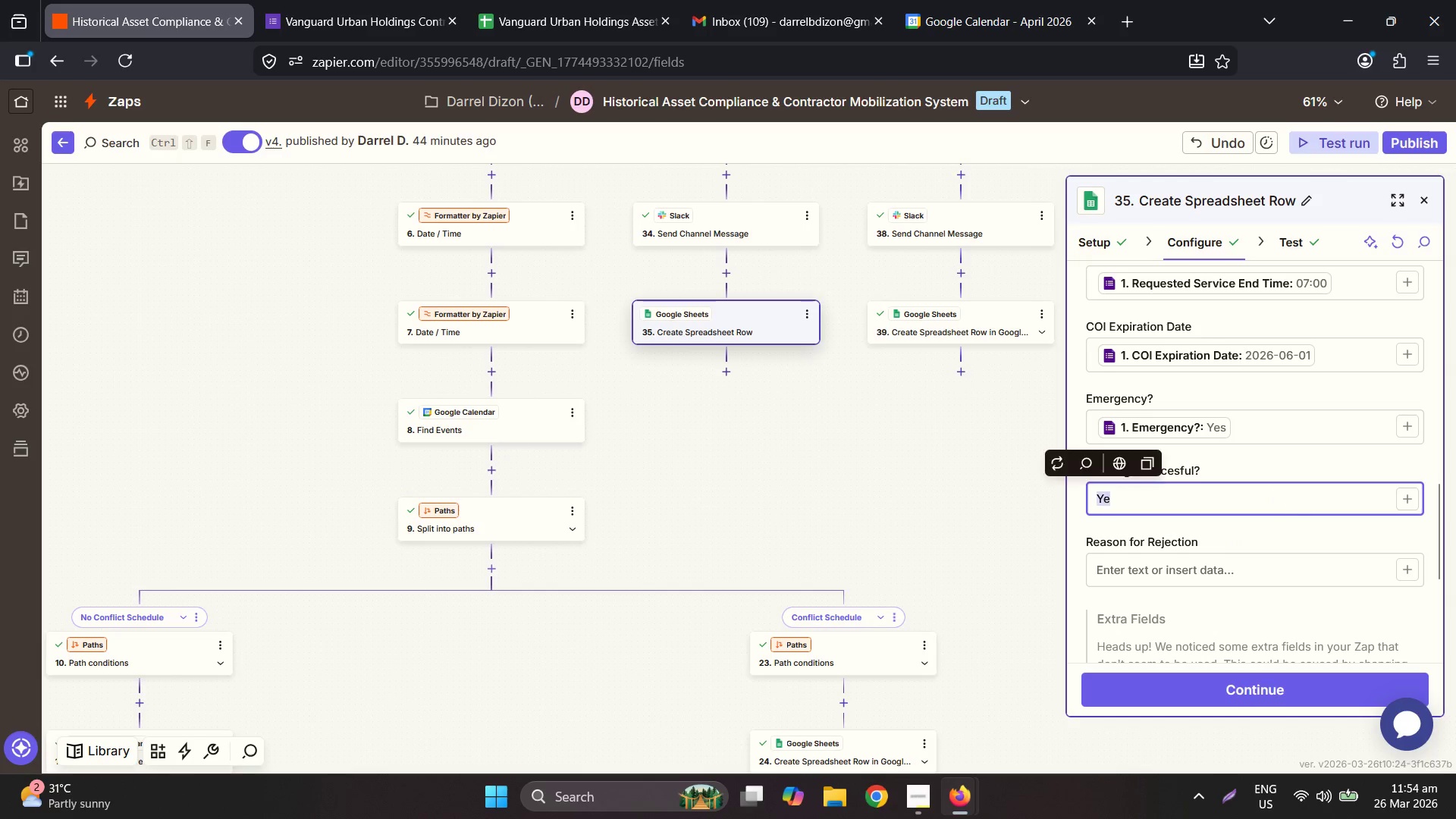 
key(Control+A)
 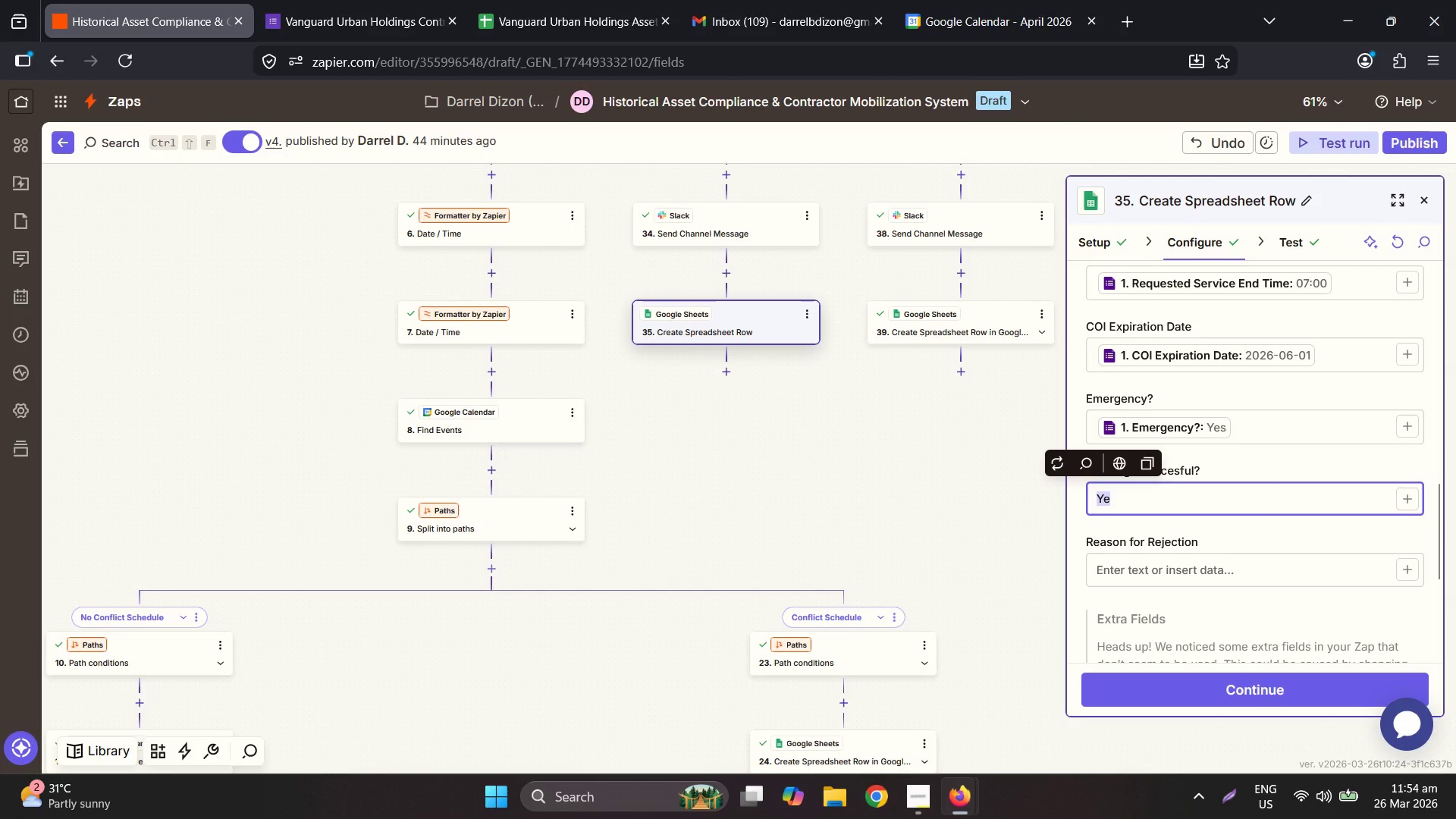 
type(No)
key(Tab)
 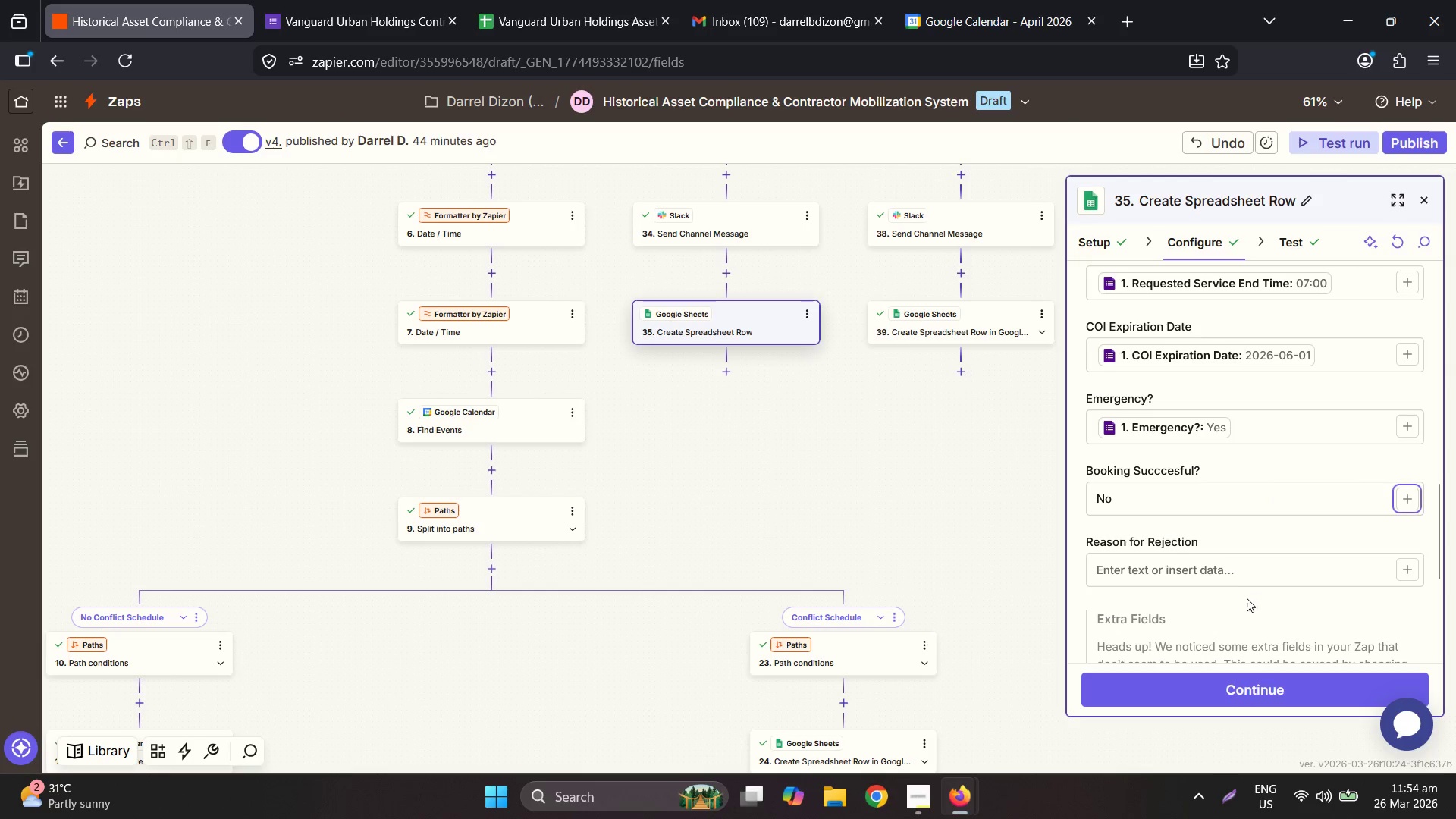 
left_click([1206, 571])
 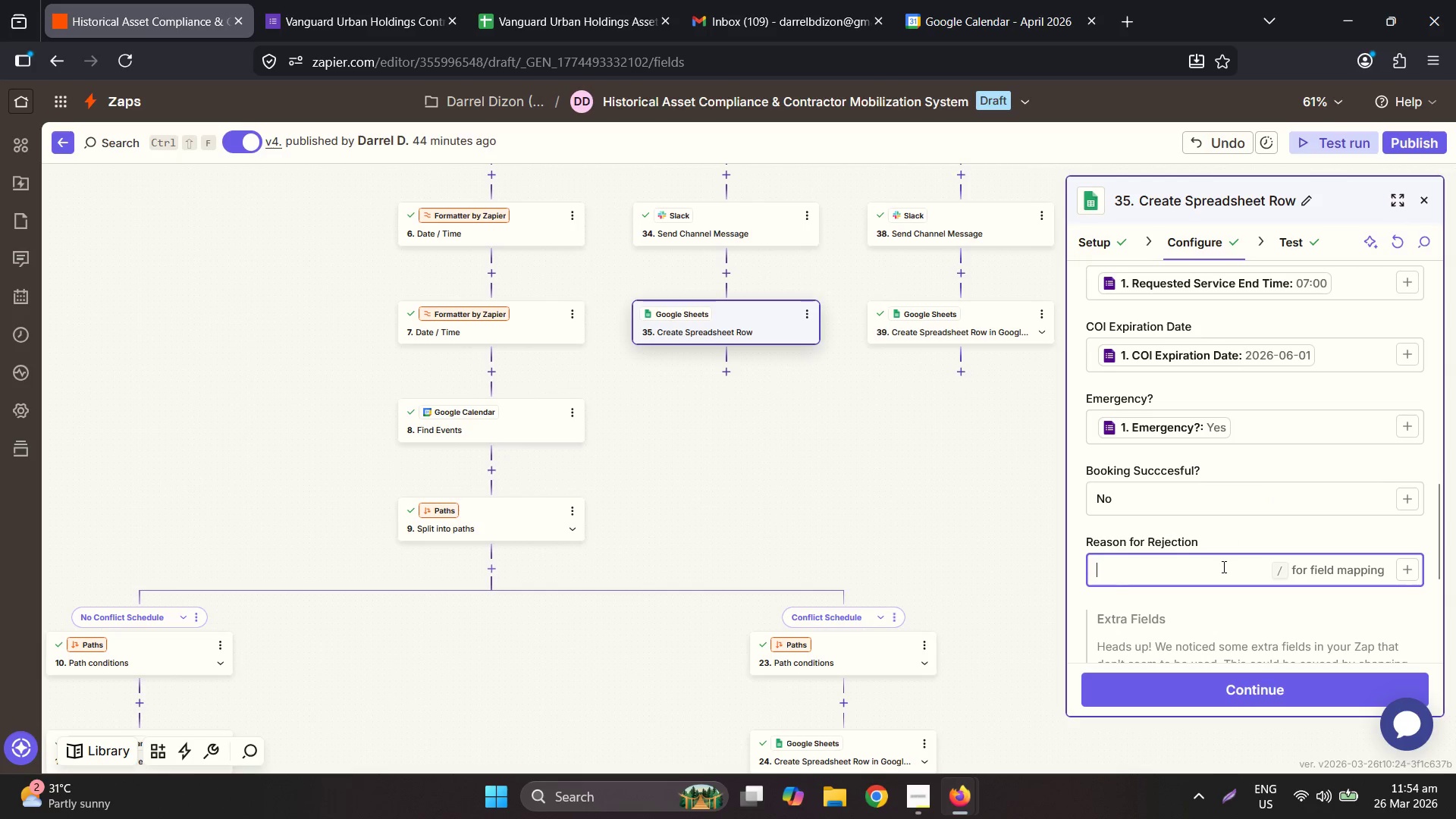 
hold_key(key=ShiftLeft, duration=0.33)
 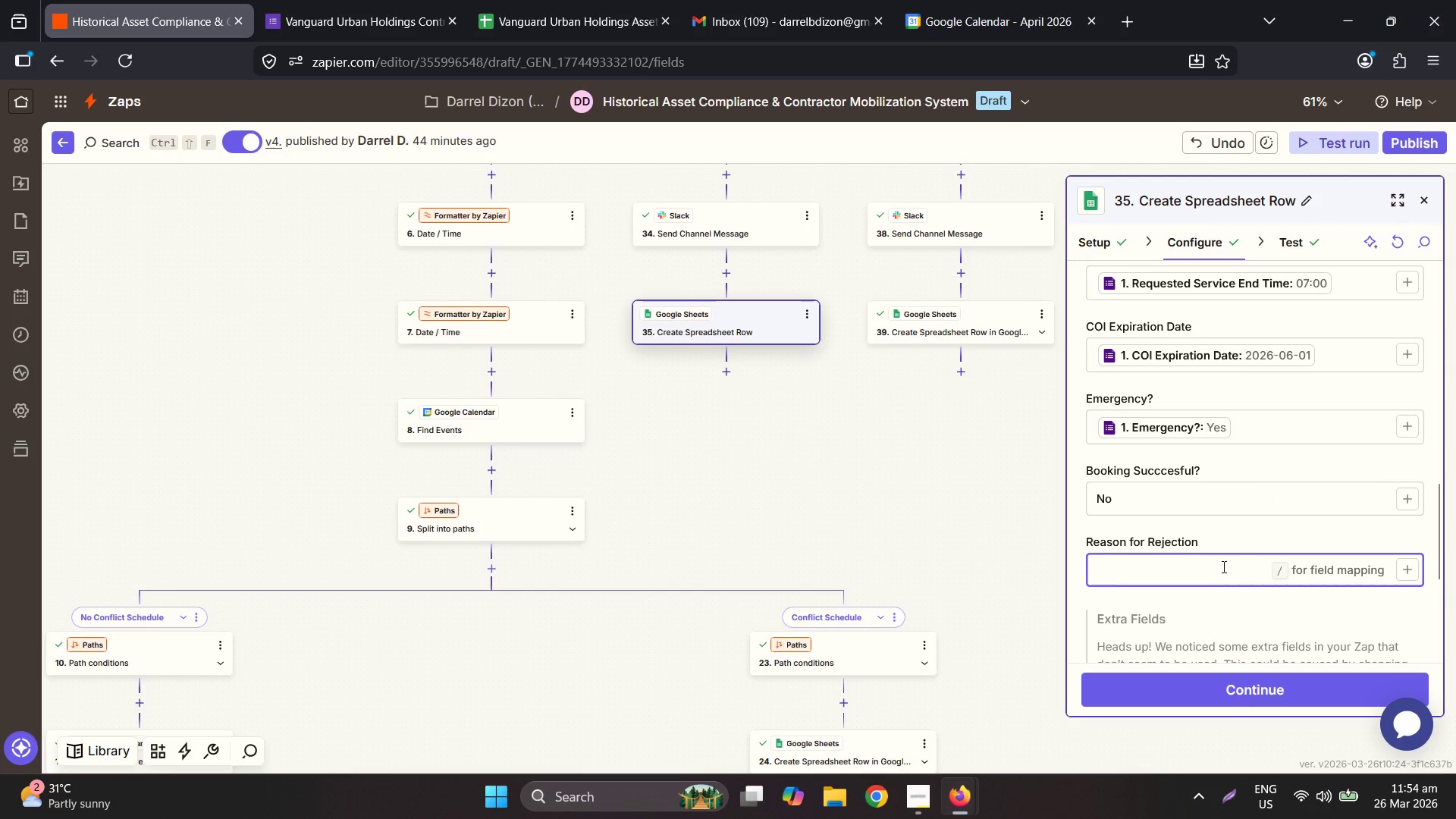 
type(COI E)
key(Backspace)
type(expires within 45 days from now)
 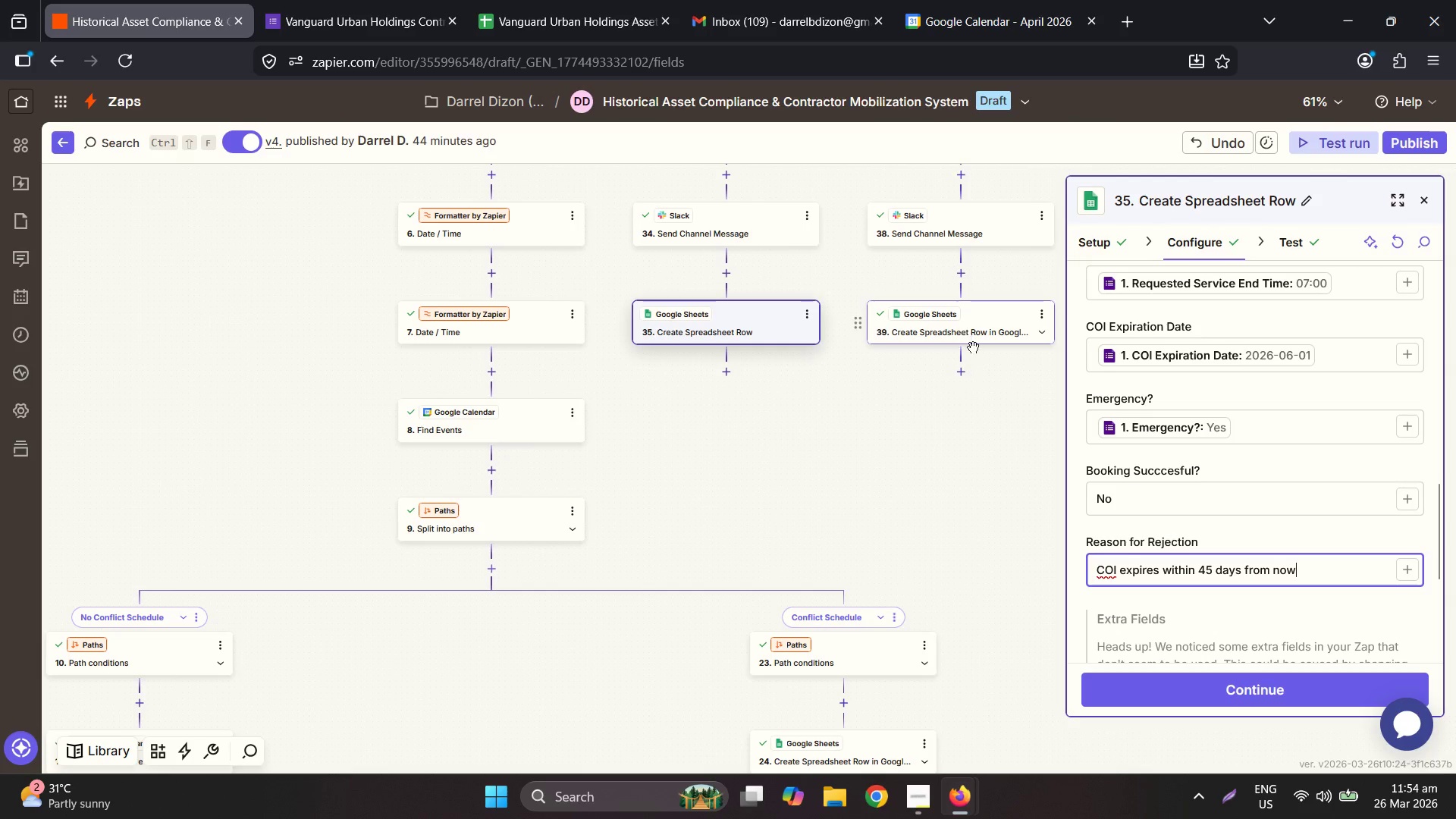 
left_click([1248, 700])
 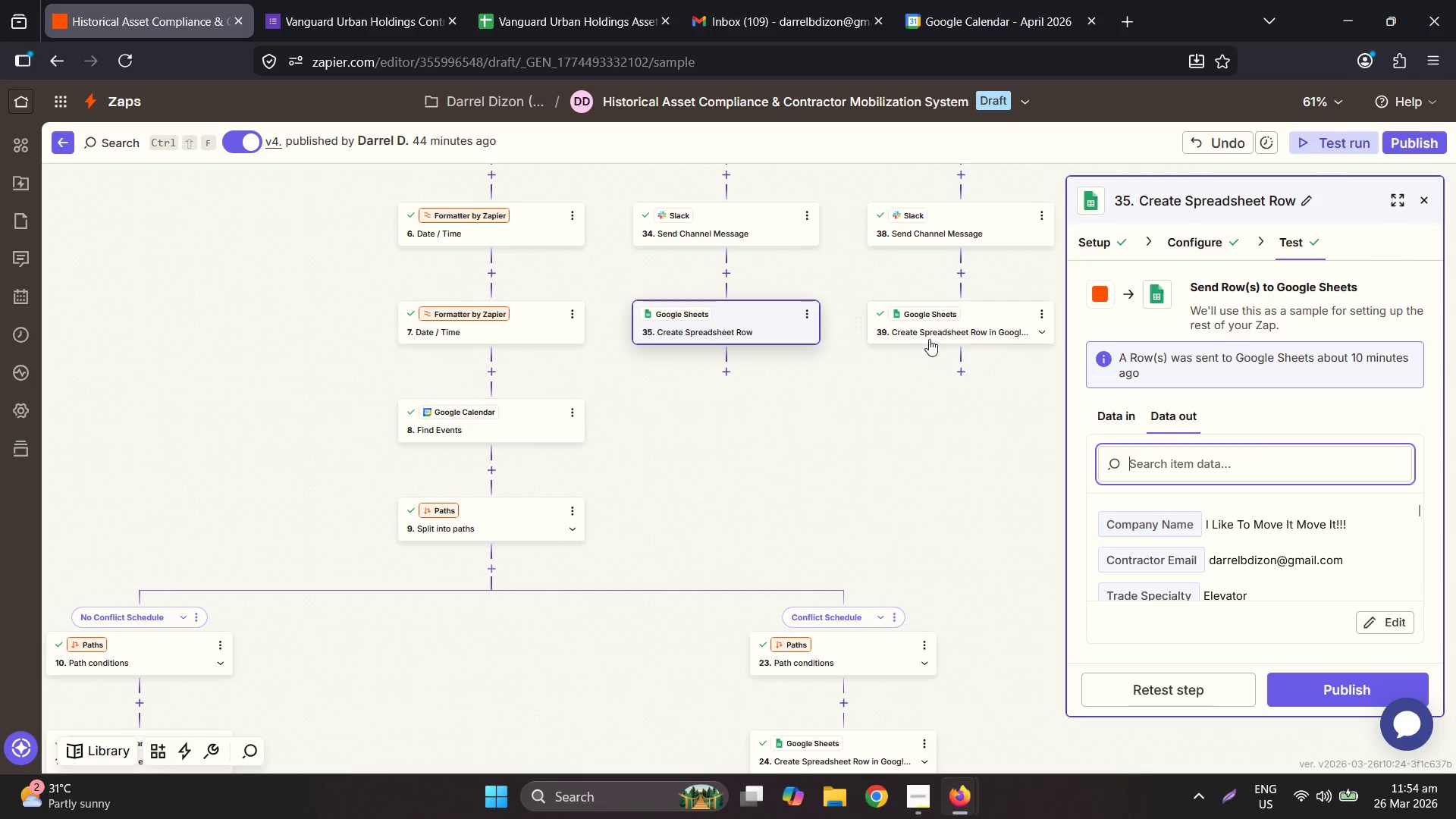 
left_click([1161, 693])
 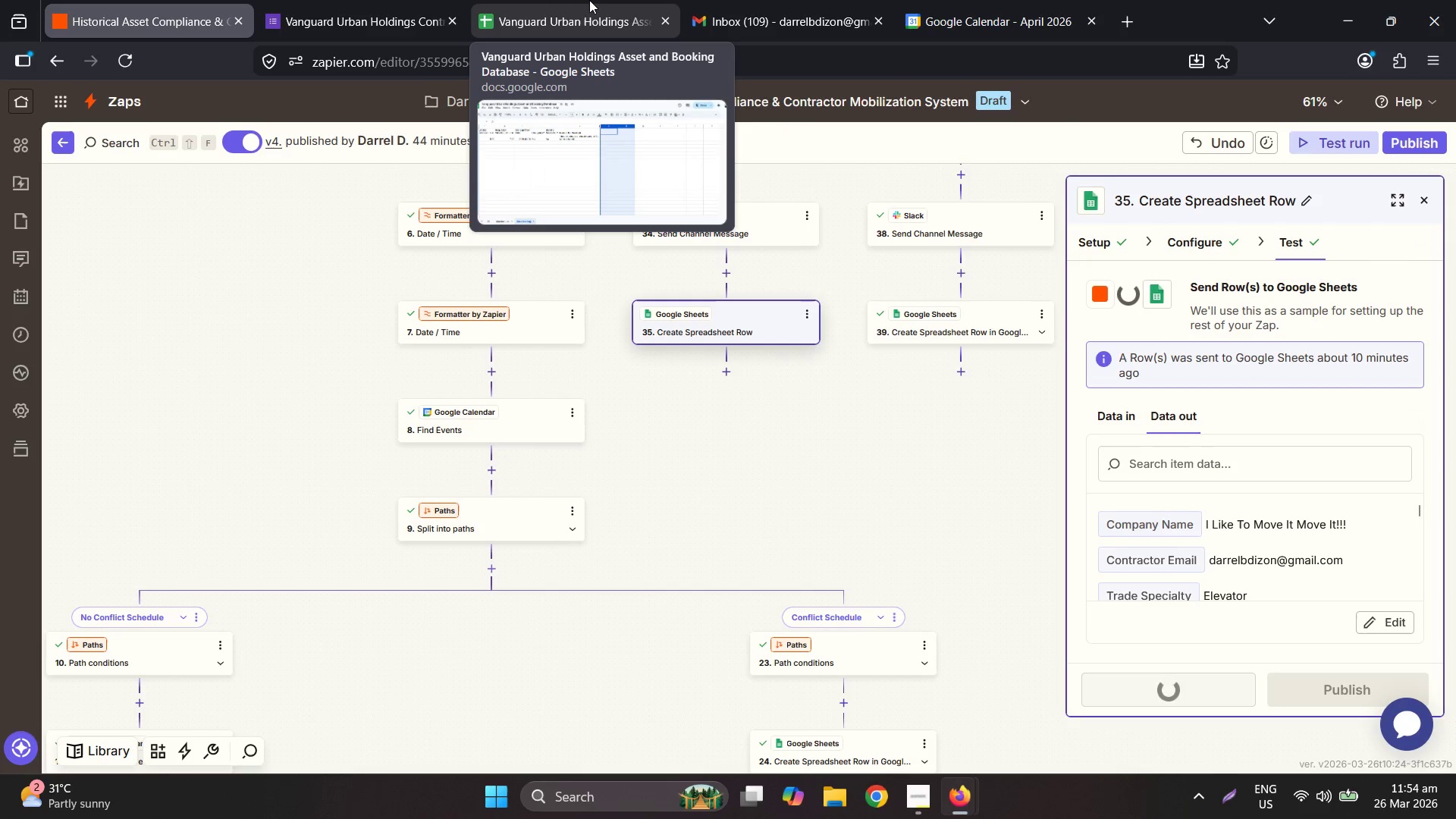 
left_click([579, 12])
 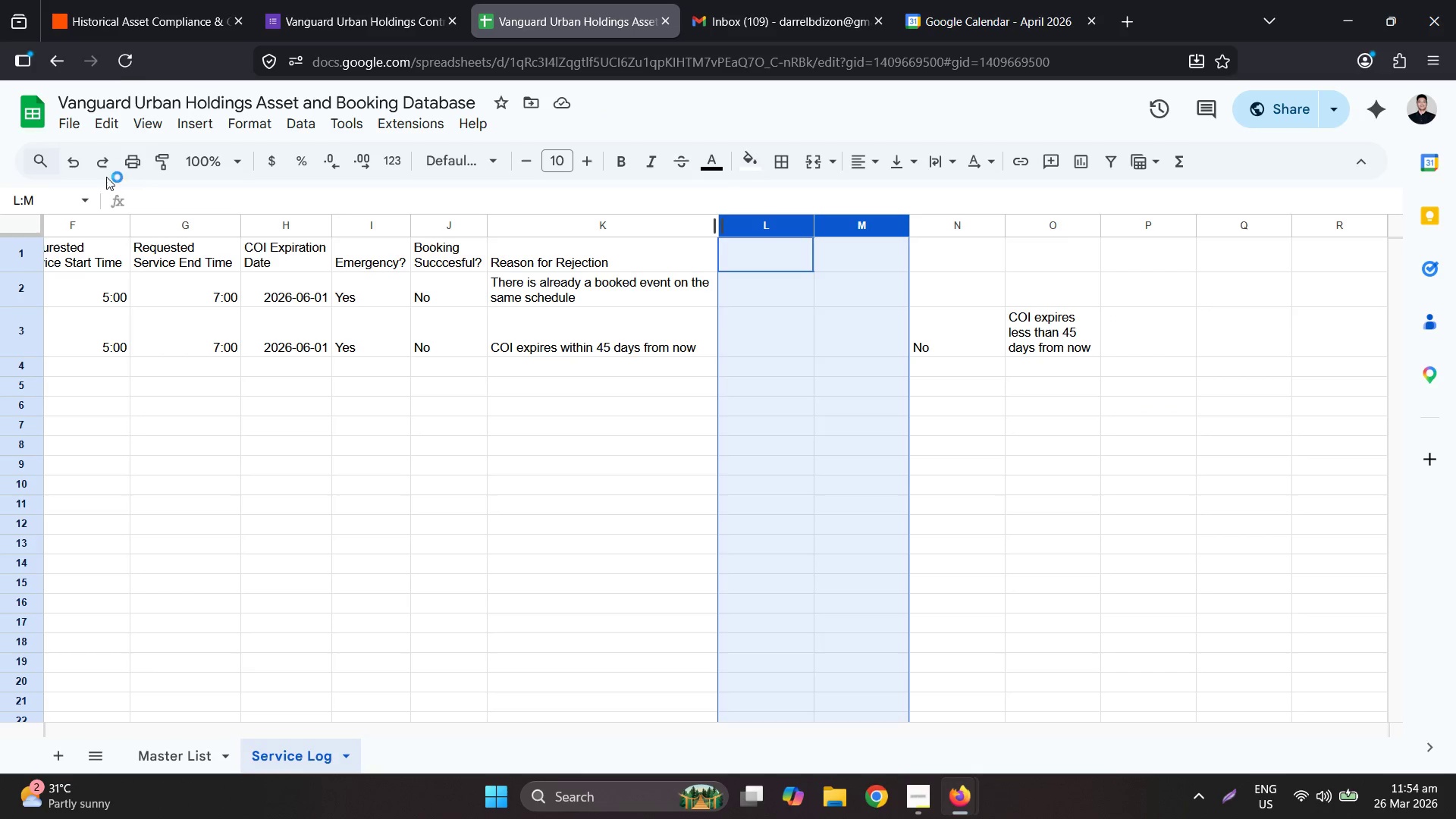 
left_click([133, 67])
 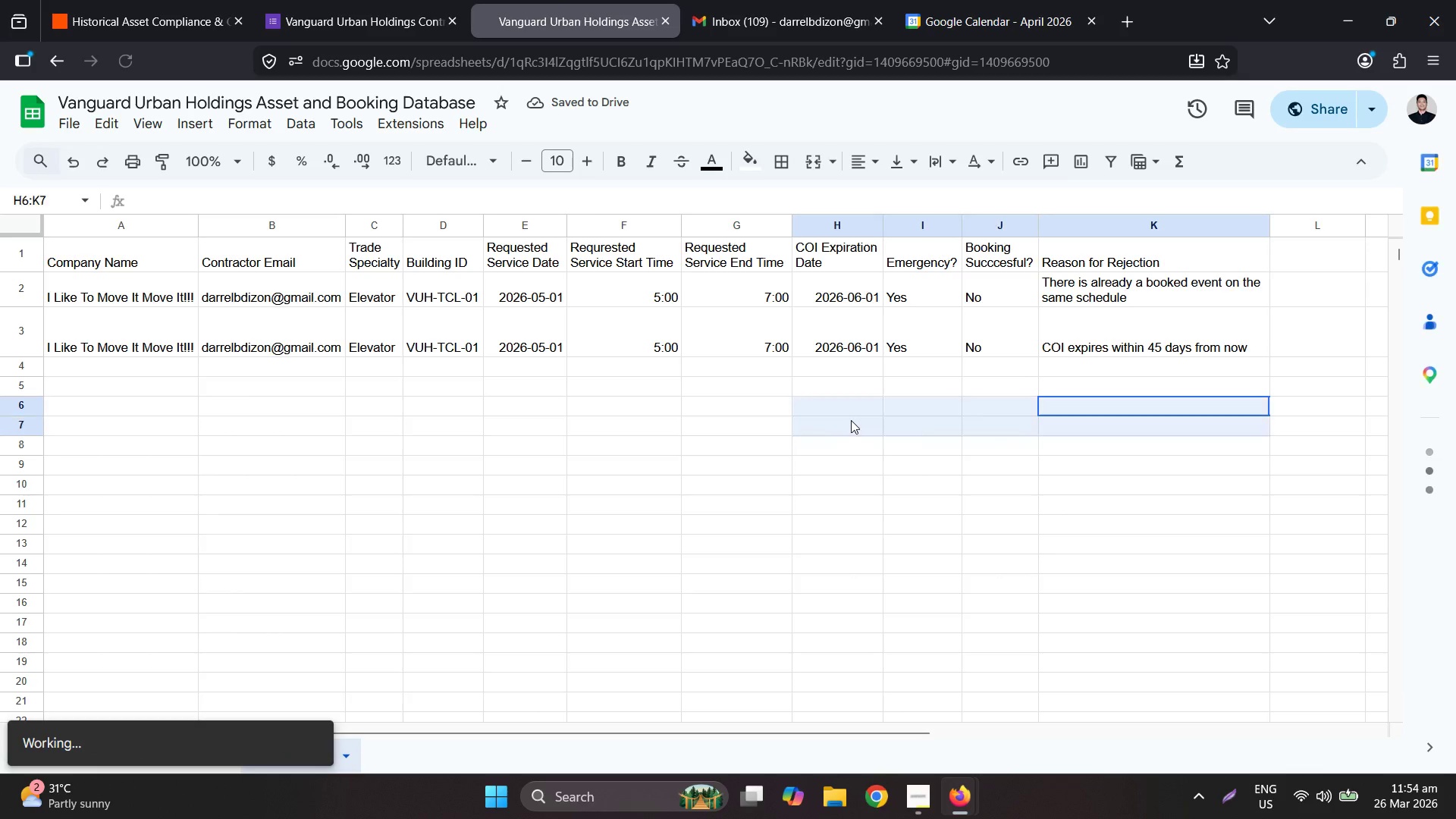 
left_click_drag(start_coordinate=[1172, 309], to_coordinate=[1215, 338])
 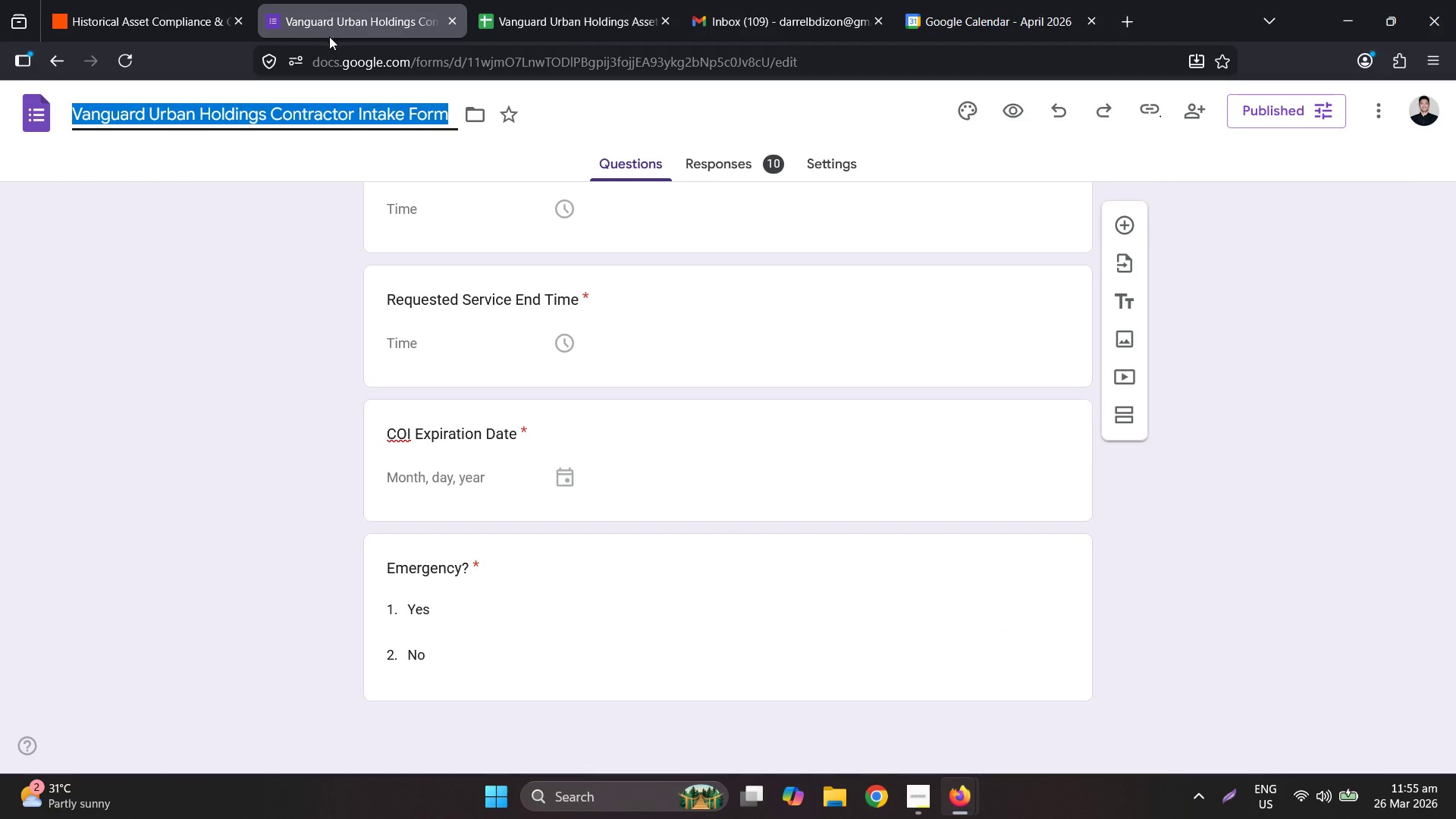 
left_click([207, 0])
 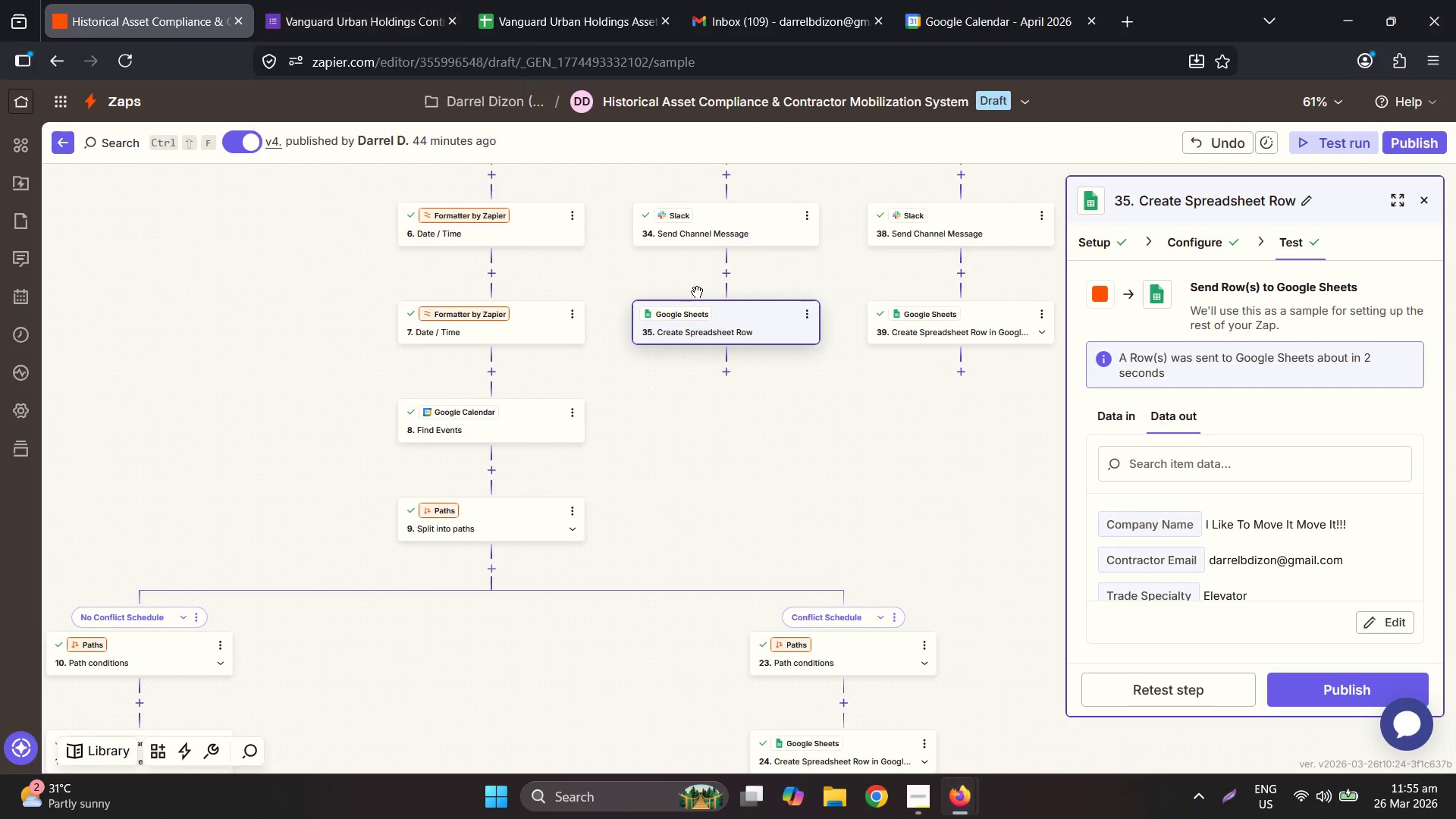 
left_click([716, 313])
 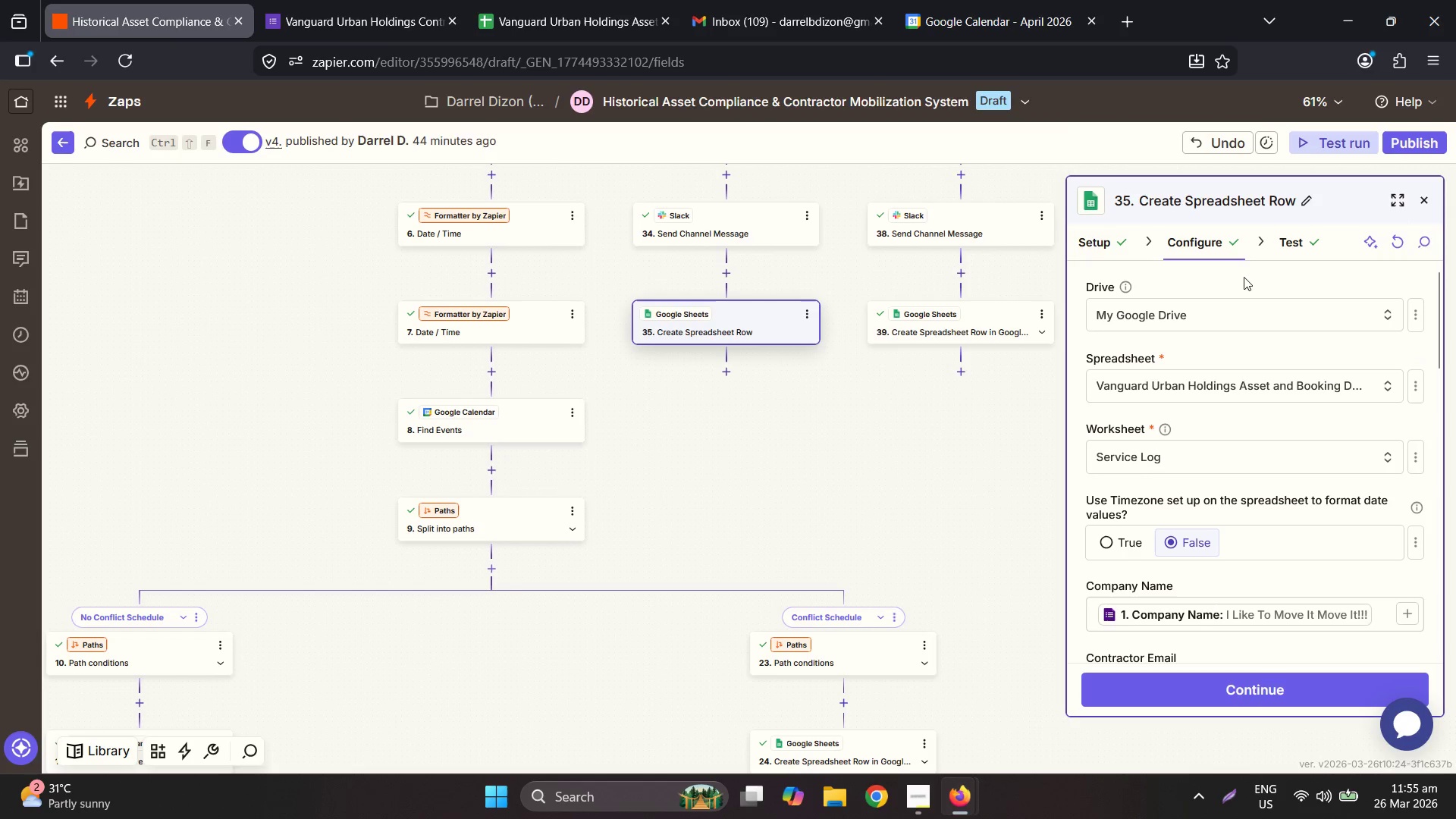 
scroll: coordinate [1282, 522], scroll_direction: down, amount: 13.0
 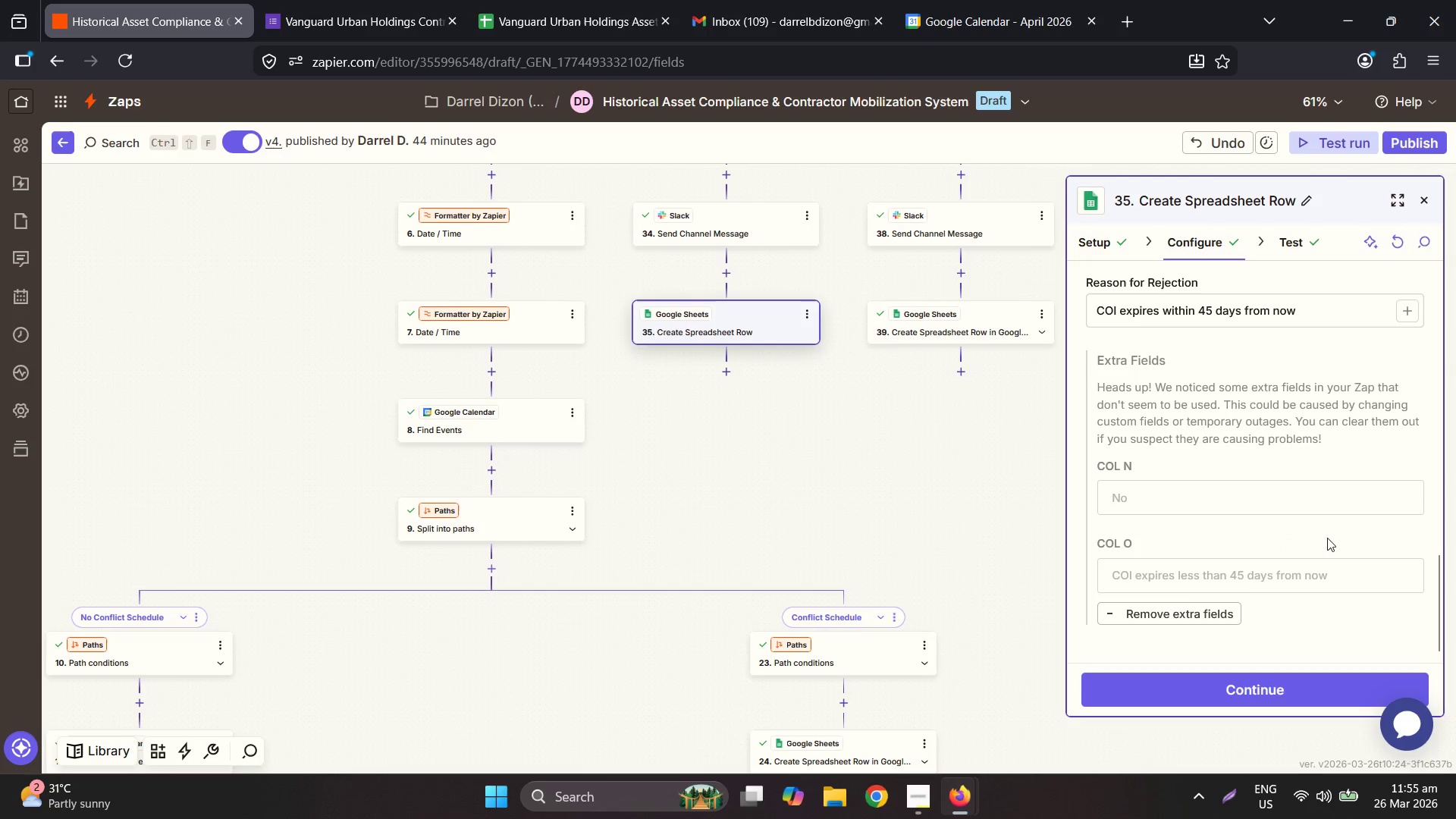 
left_click([1174, 607])
 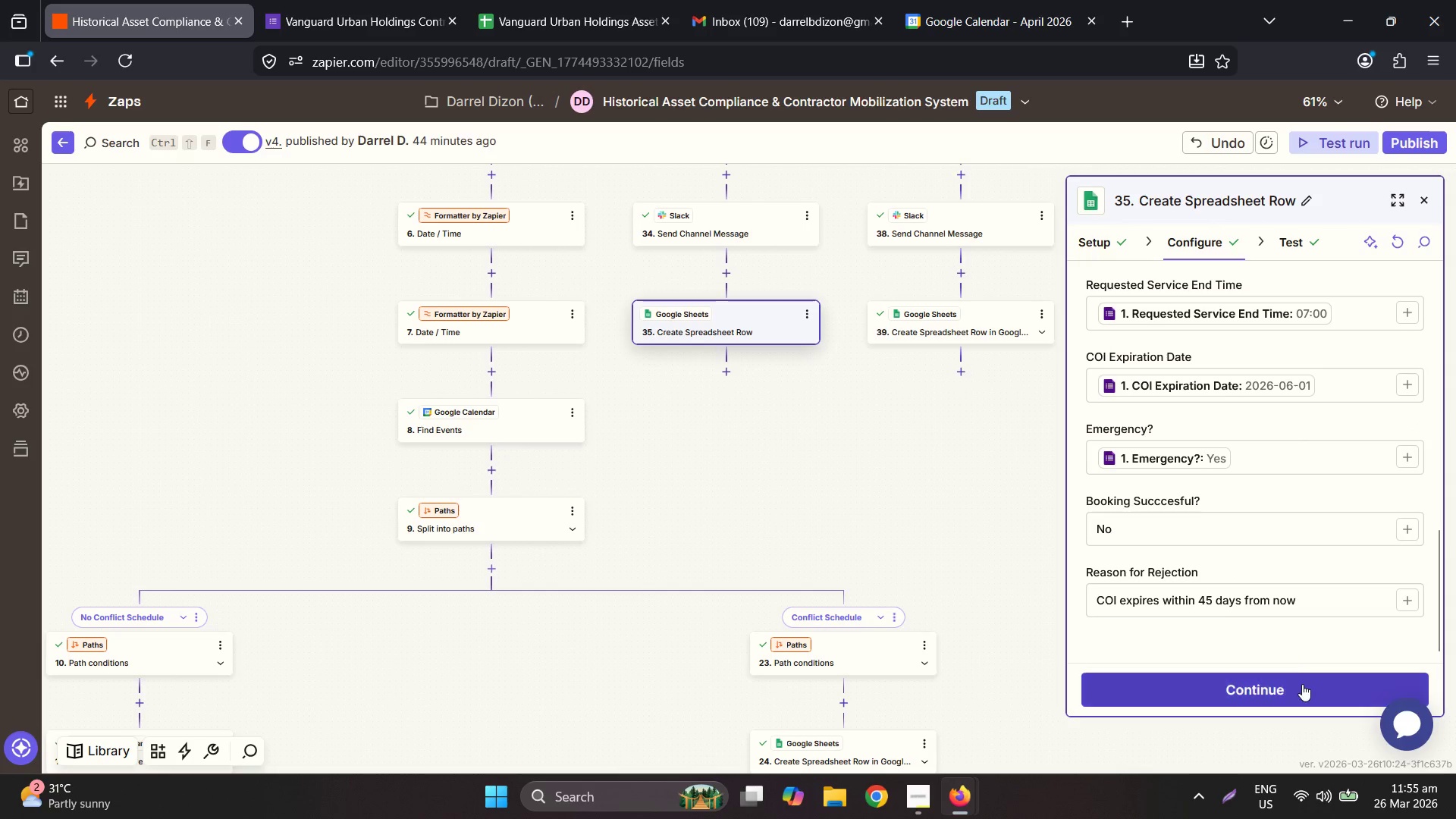 
left_click([1301, 686])
 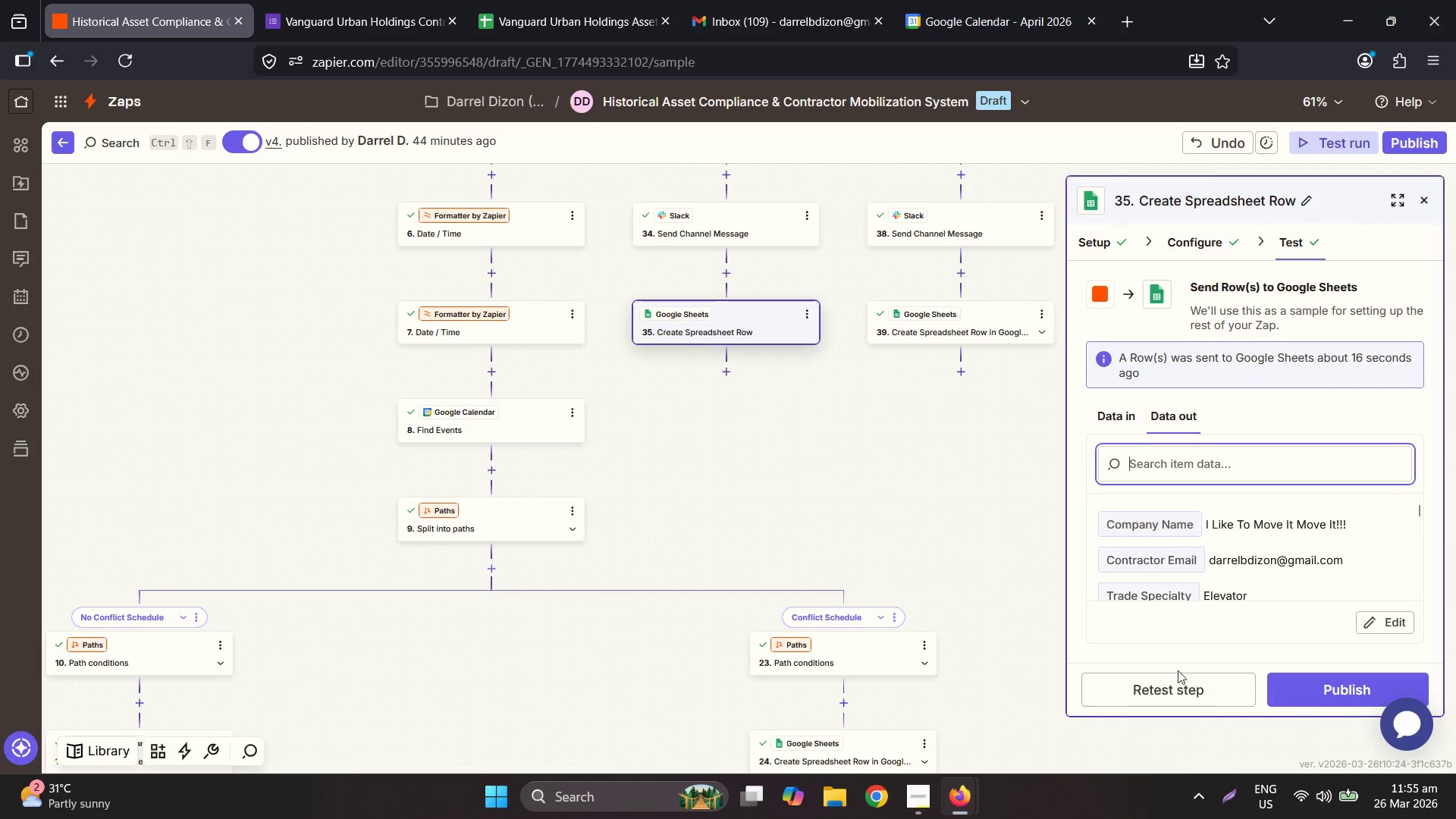 
double_click([1177, 684])
 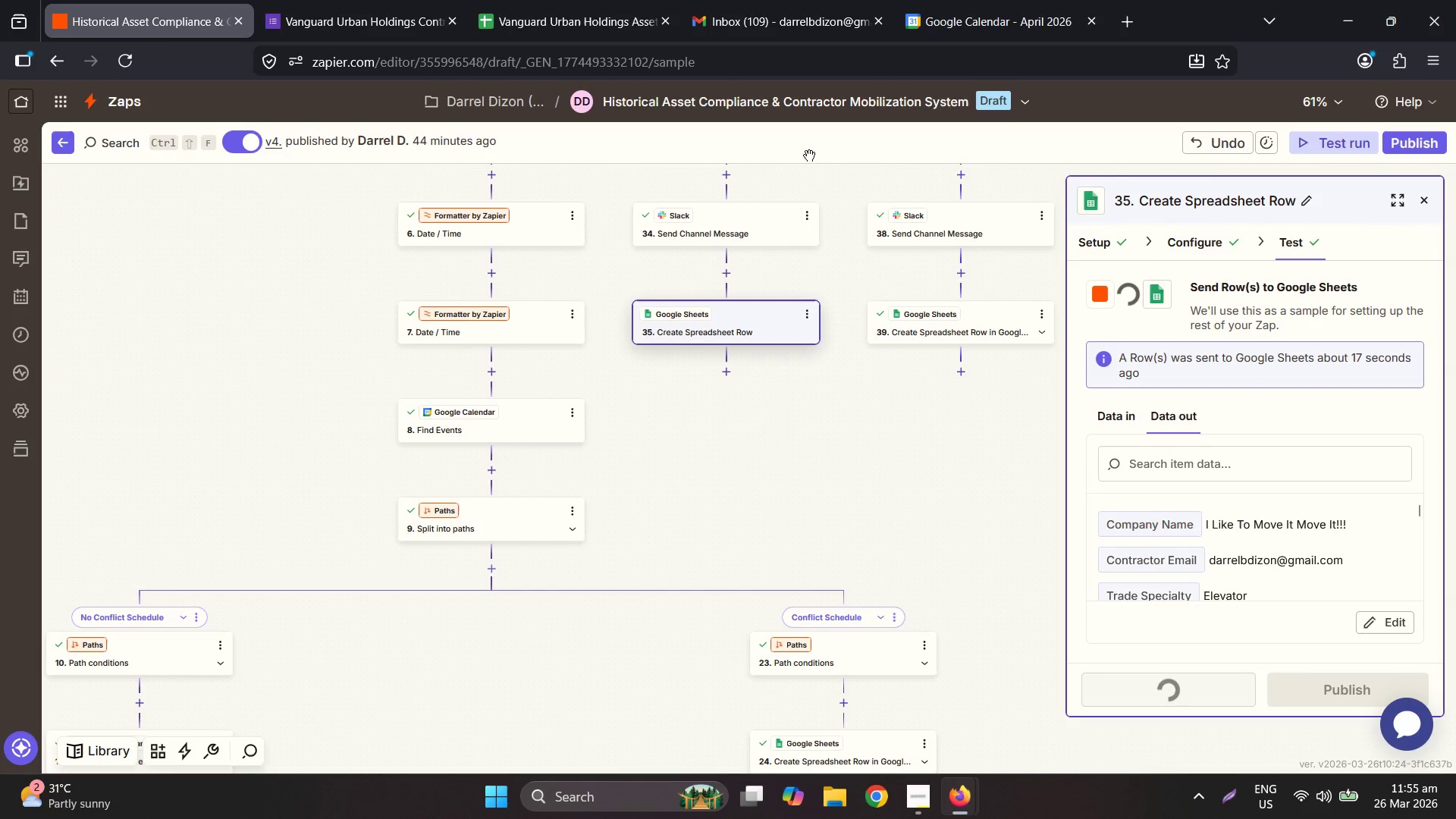 
mouse_move([563, 16])
 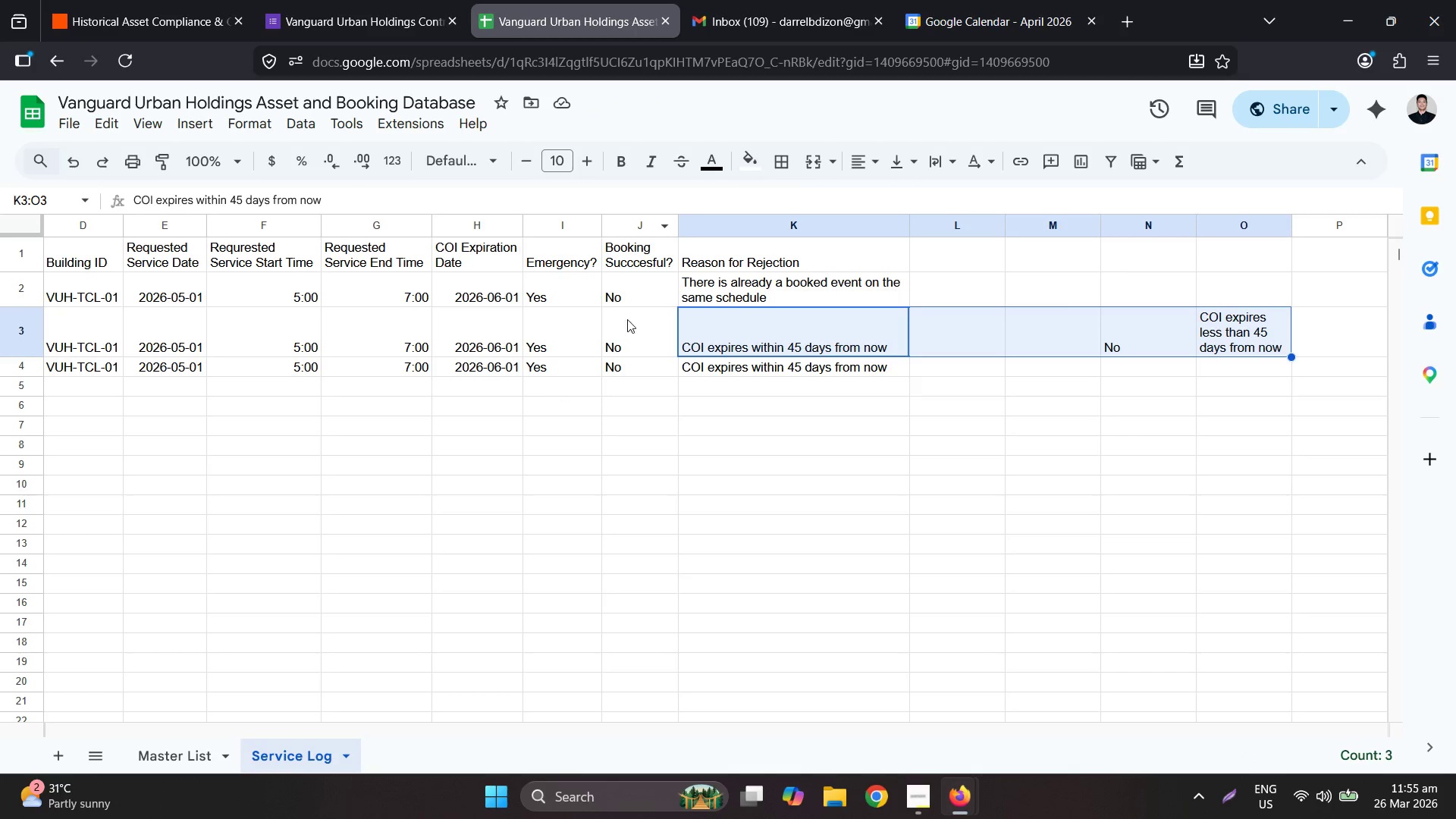 
left_click([460, 0])
 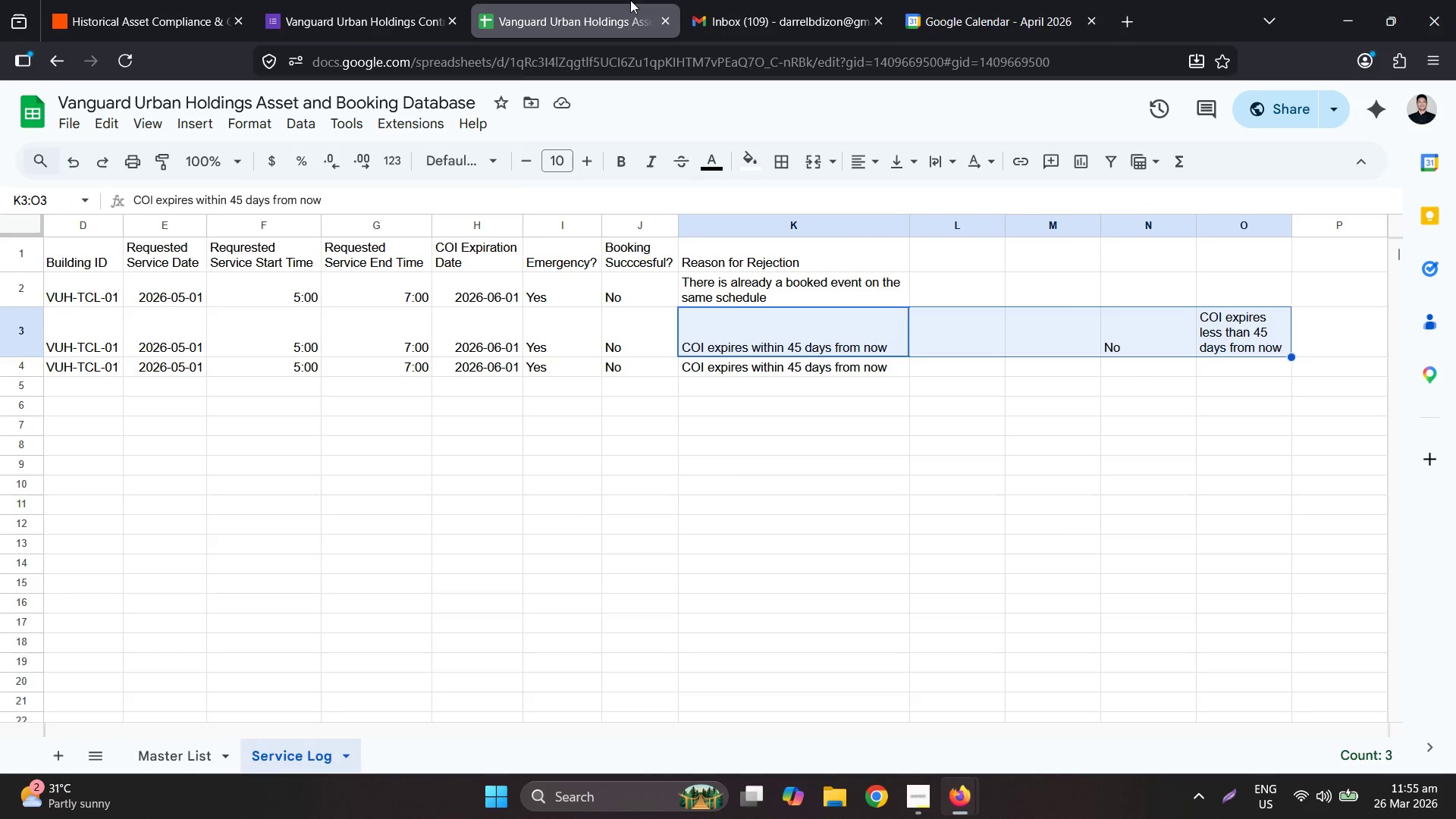 
double_click([271, 0])
 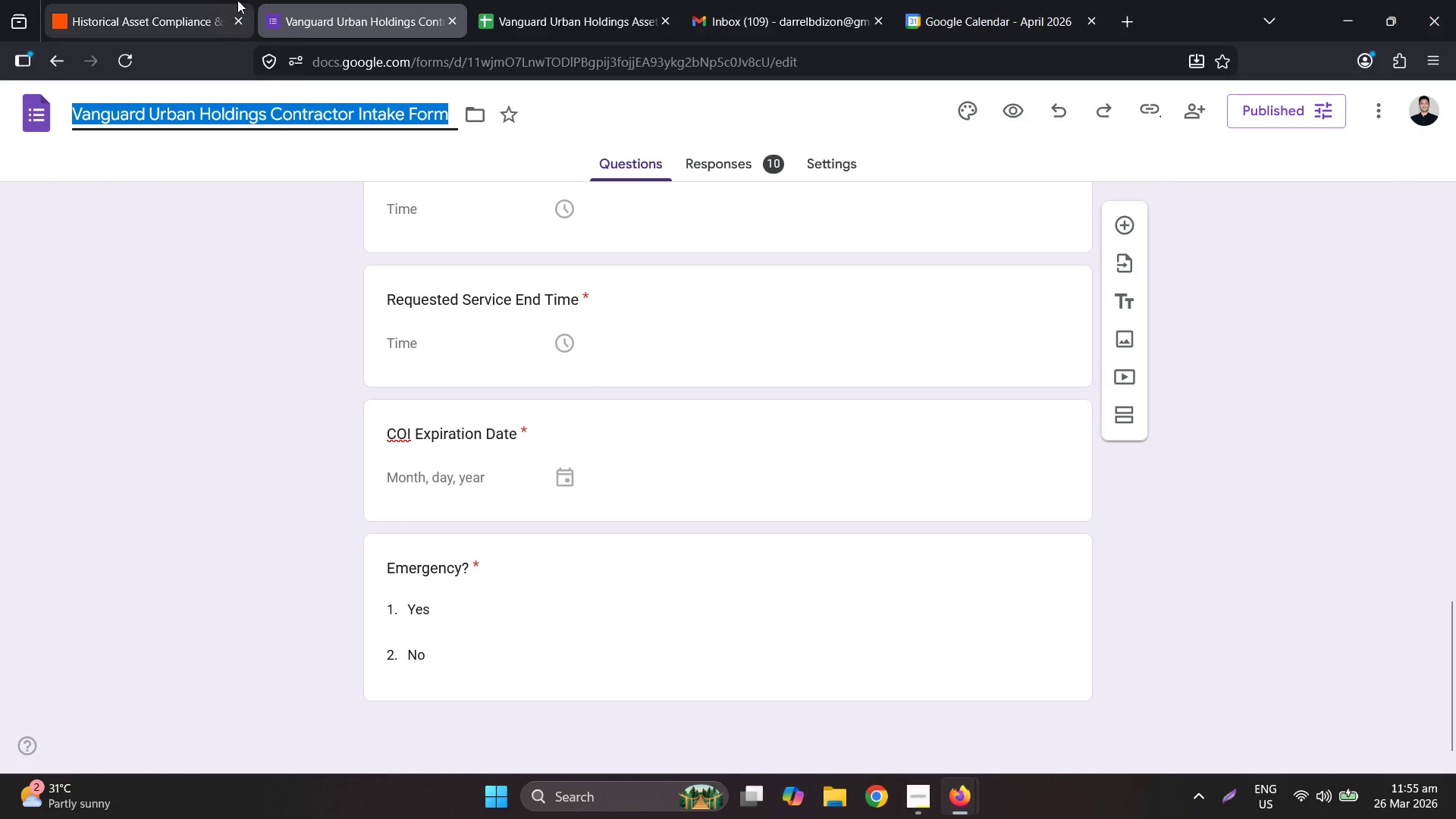 
triple_click([230, 0])
 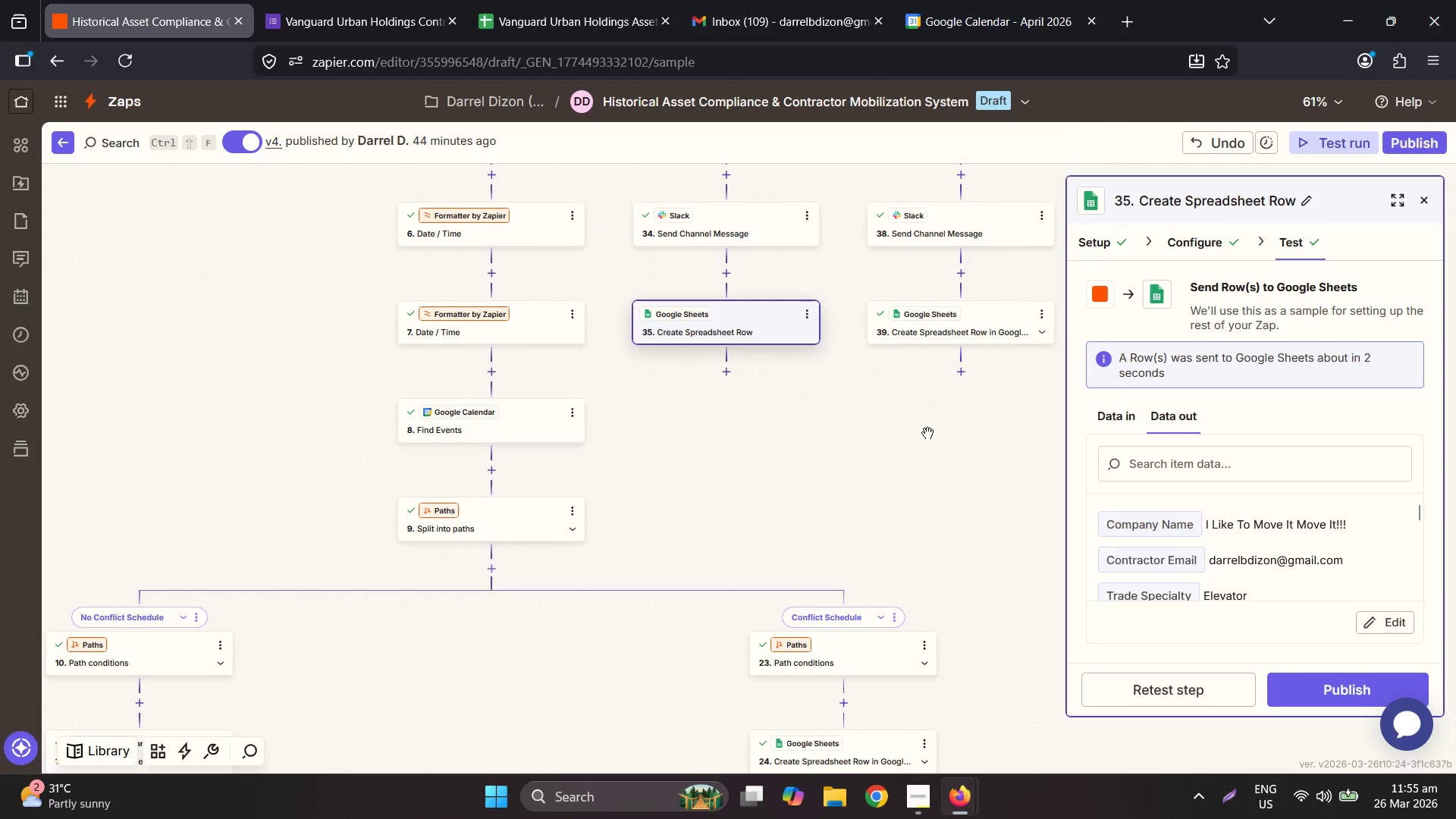 
left_click([949, 327])
 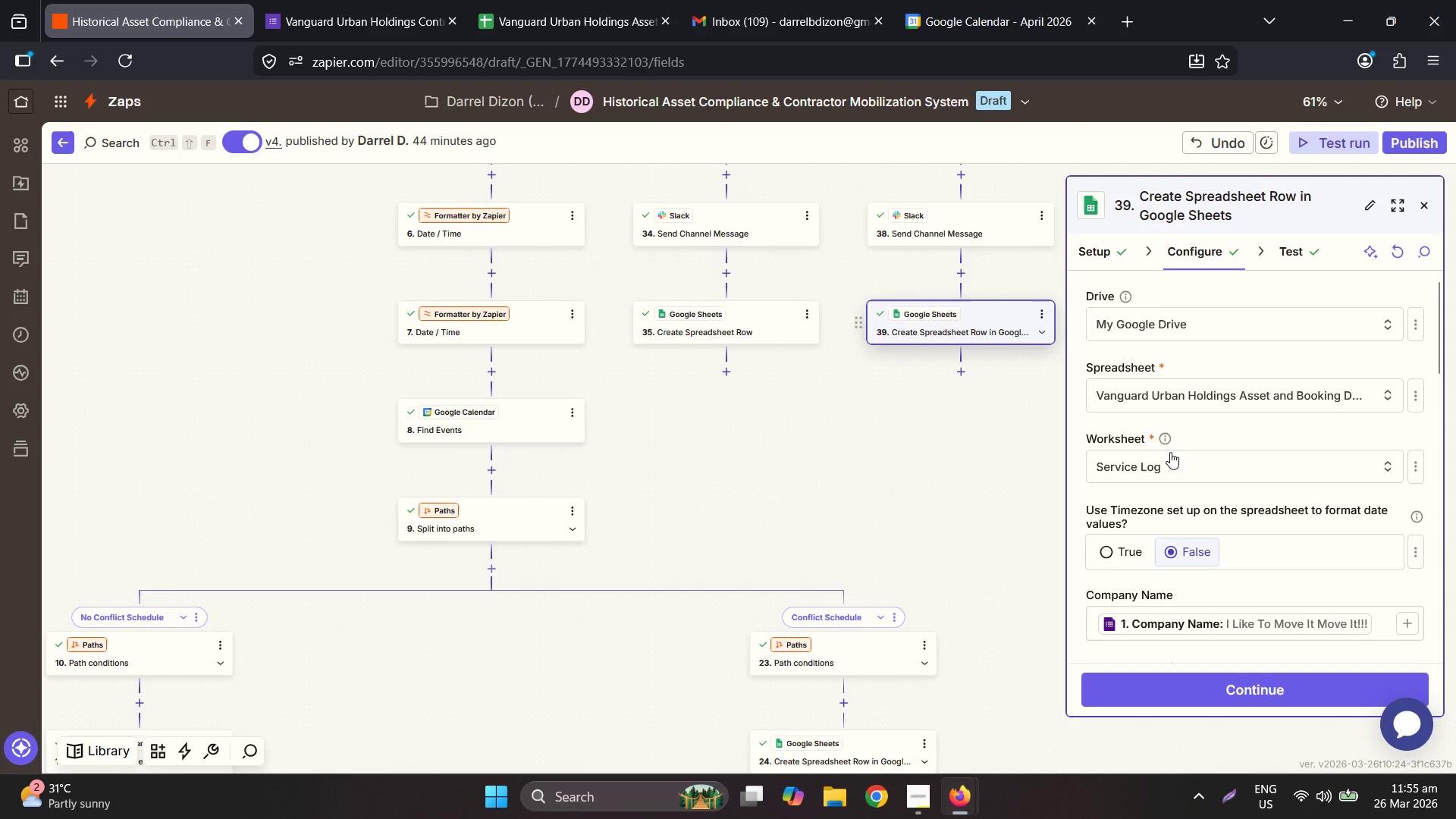 
scroll: coordinate [1241, 504], scroll_direction: down, amount: 6.0
 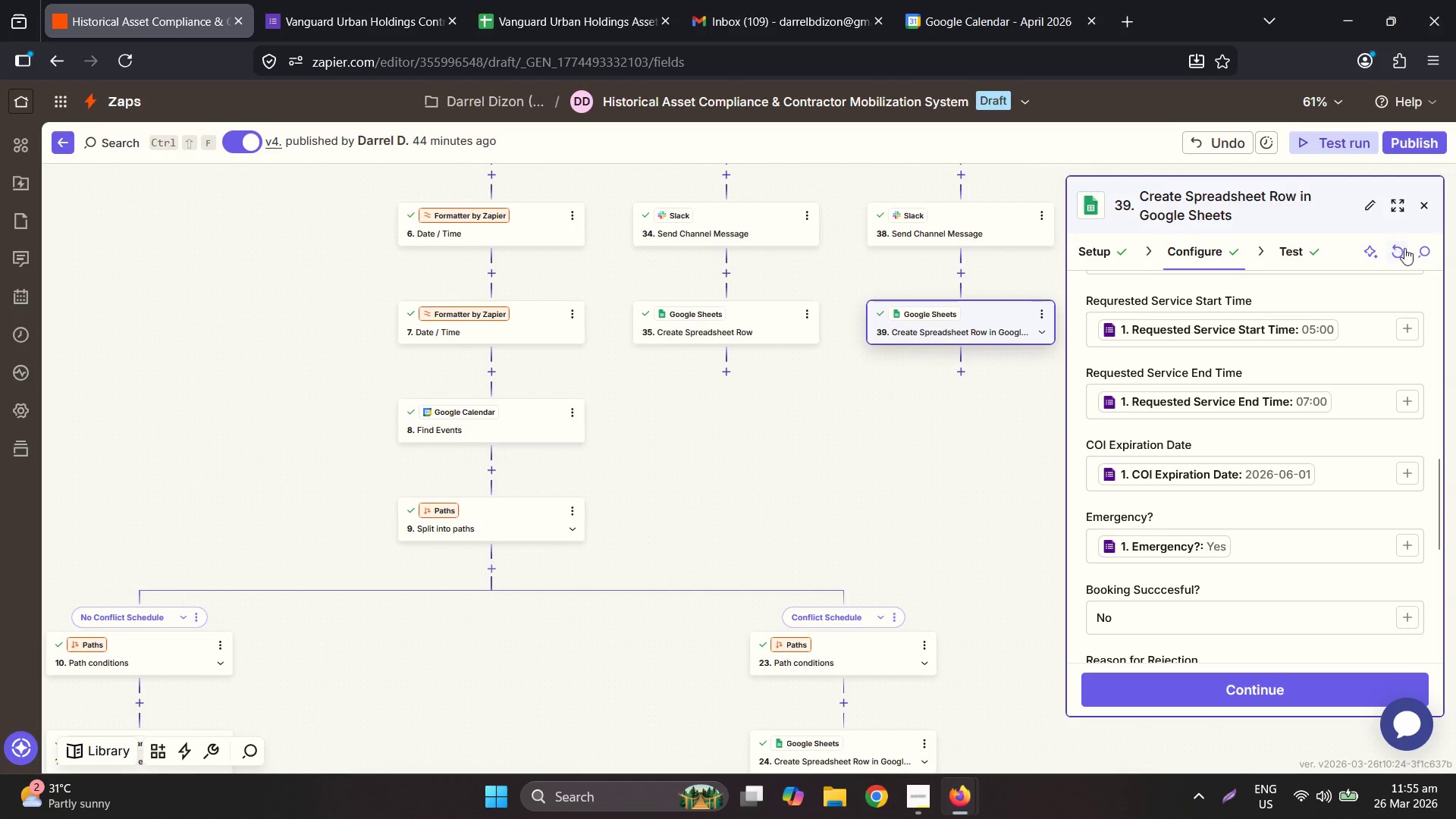 
left_click([1404, 248])
 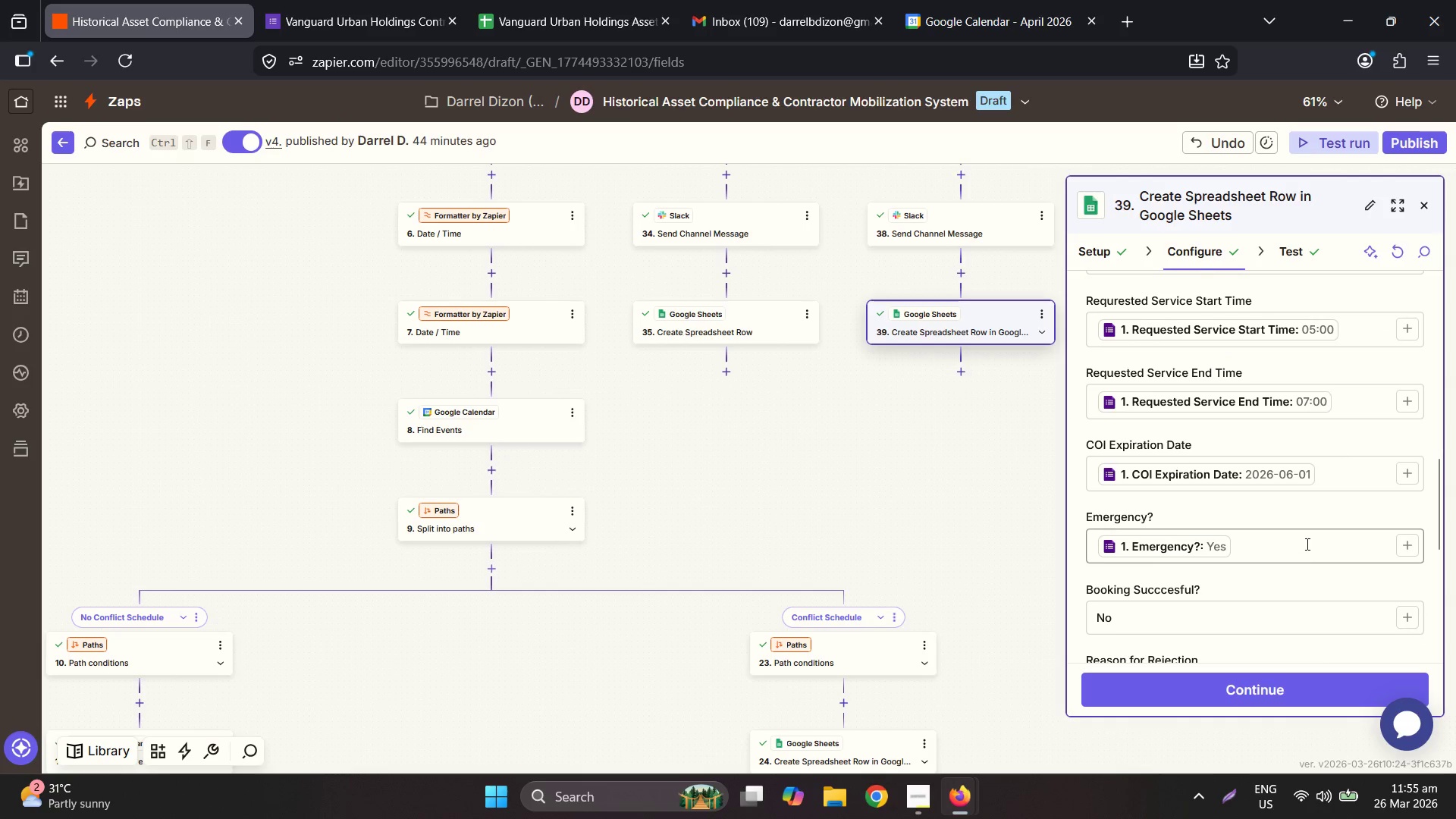 
scroll: coordinate [1306, 544], scroll_direction: down, amount: 3.0
 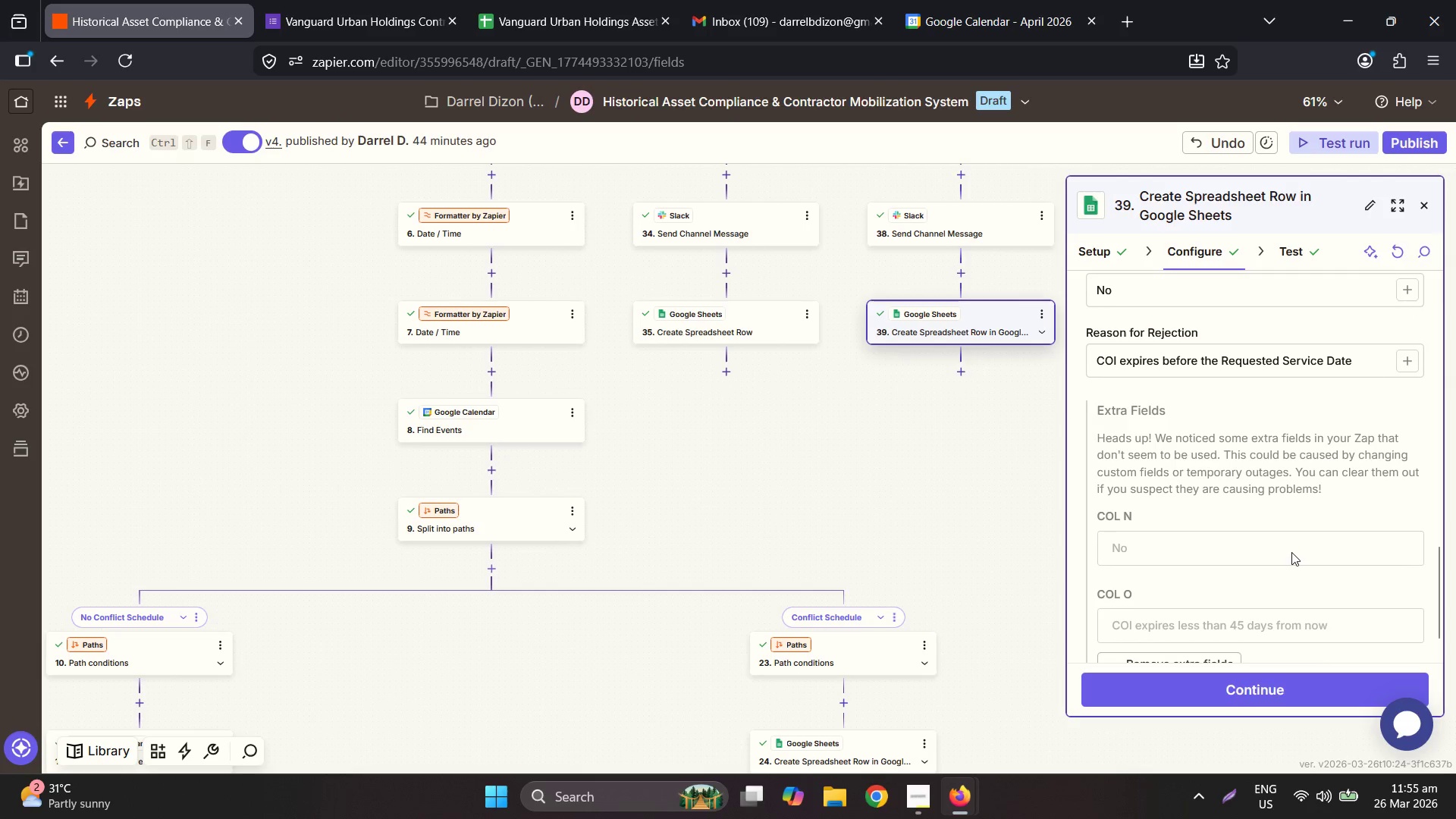 
scroll: coordinate [1291, 552], scroll_direction: up, amount: 1.0
 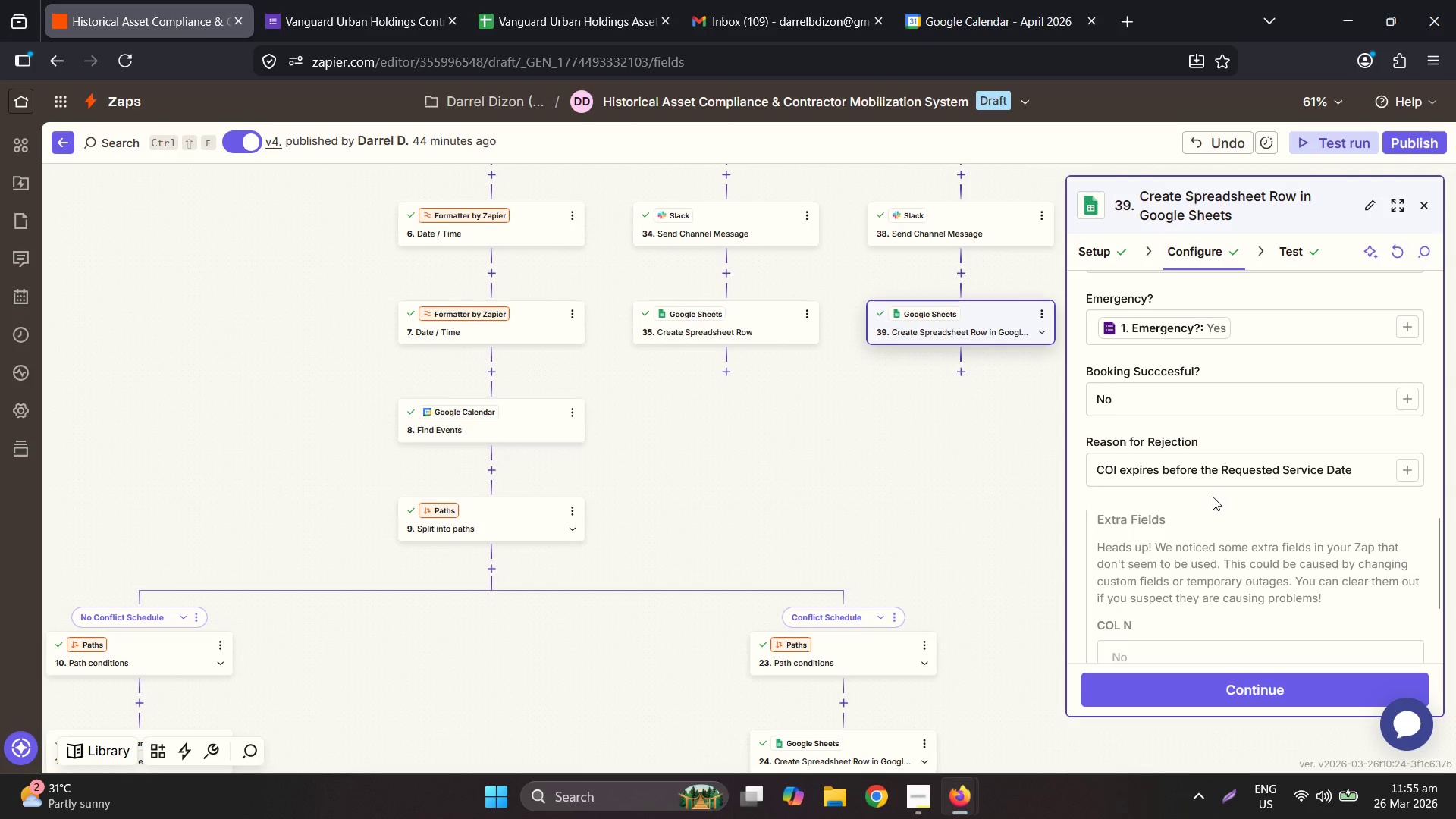 
double_click([1215, 466])
 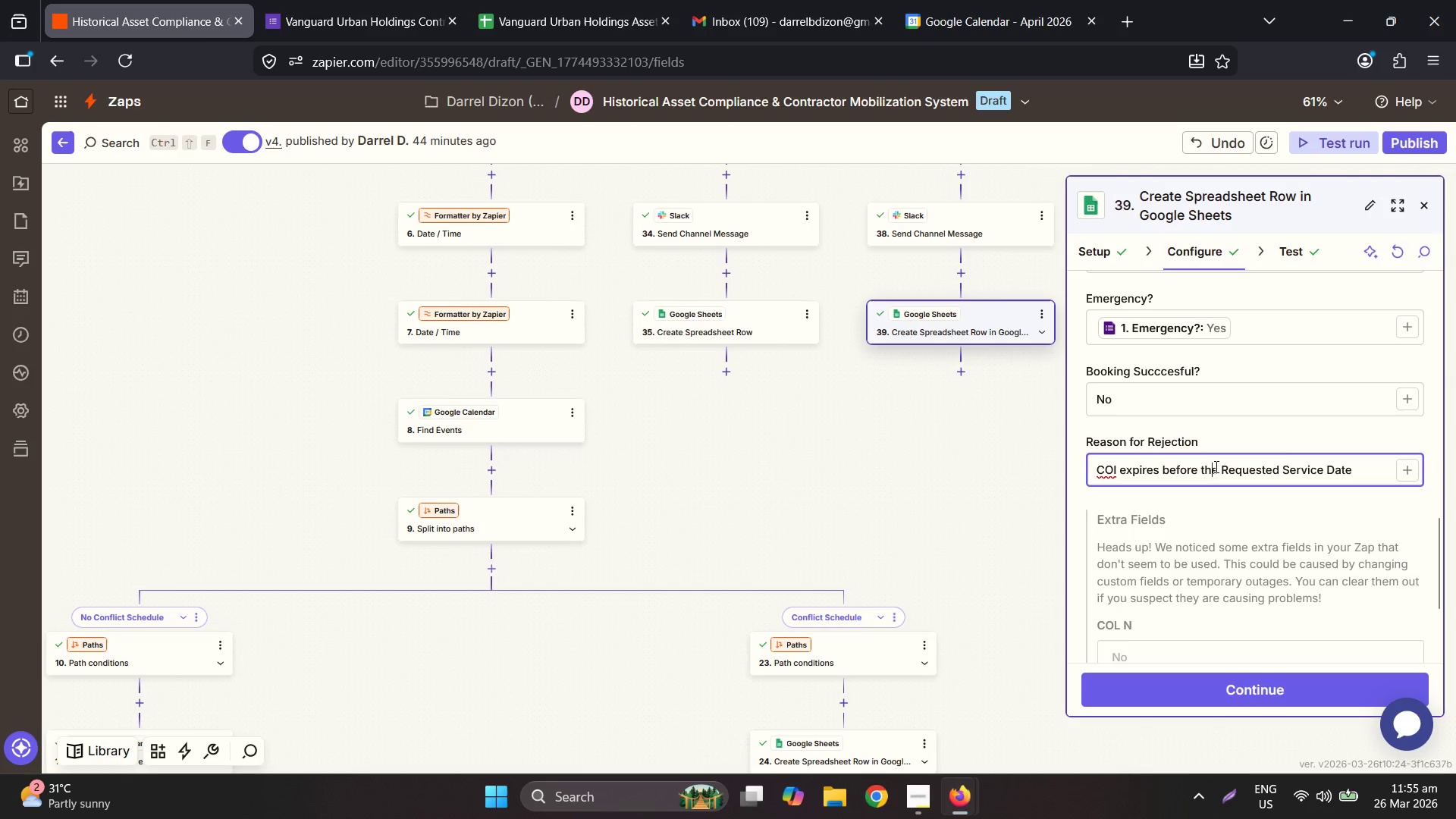 
key(Control+A)
 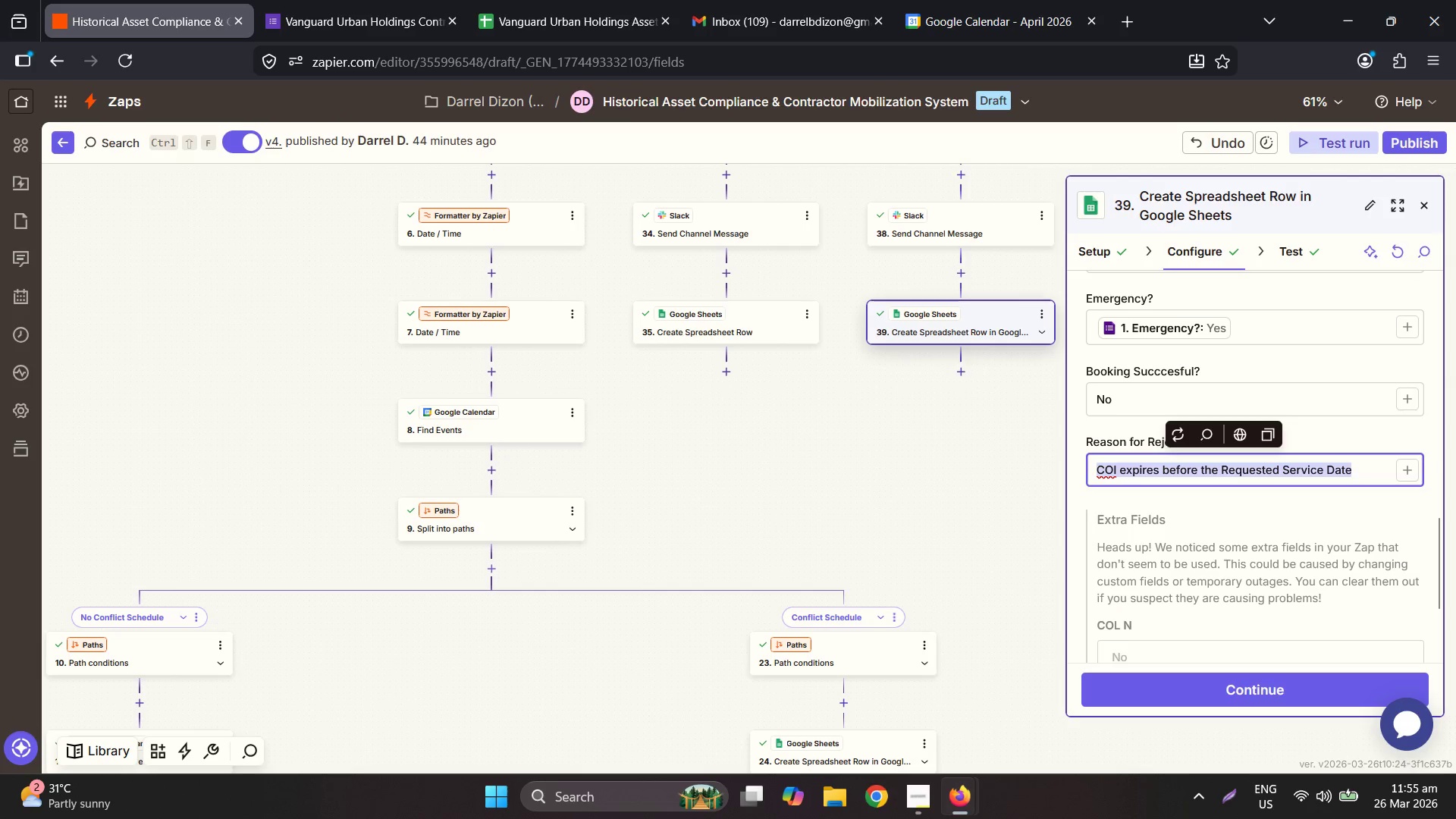 
key(Control+C)
 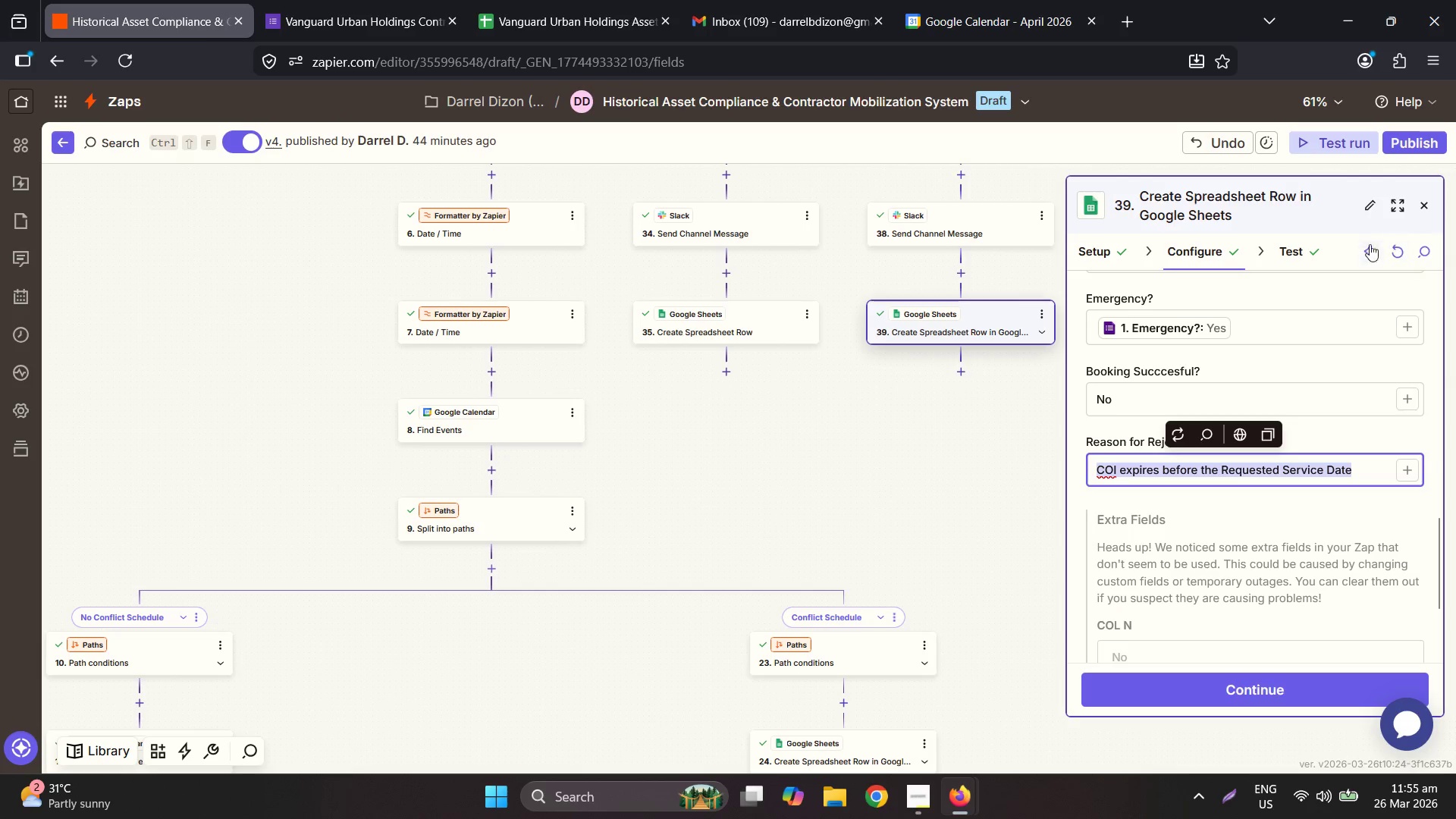 
left_click([1370, 250])
 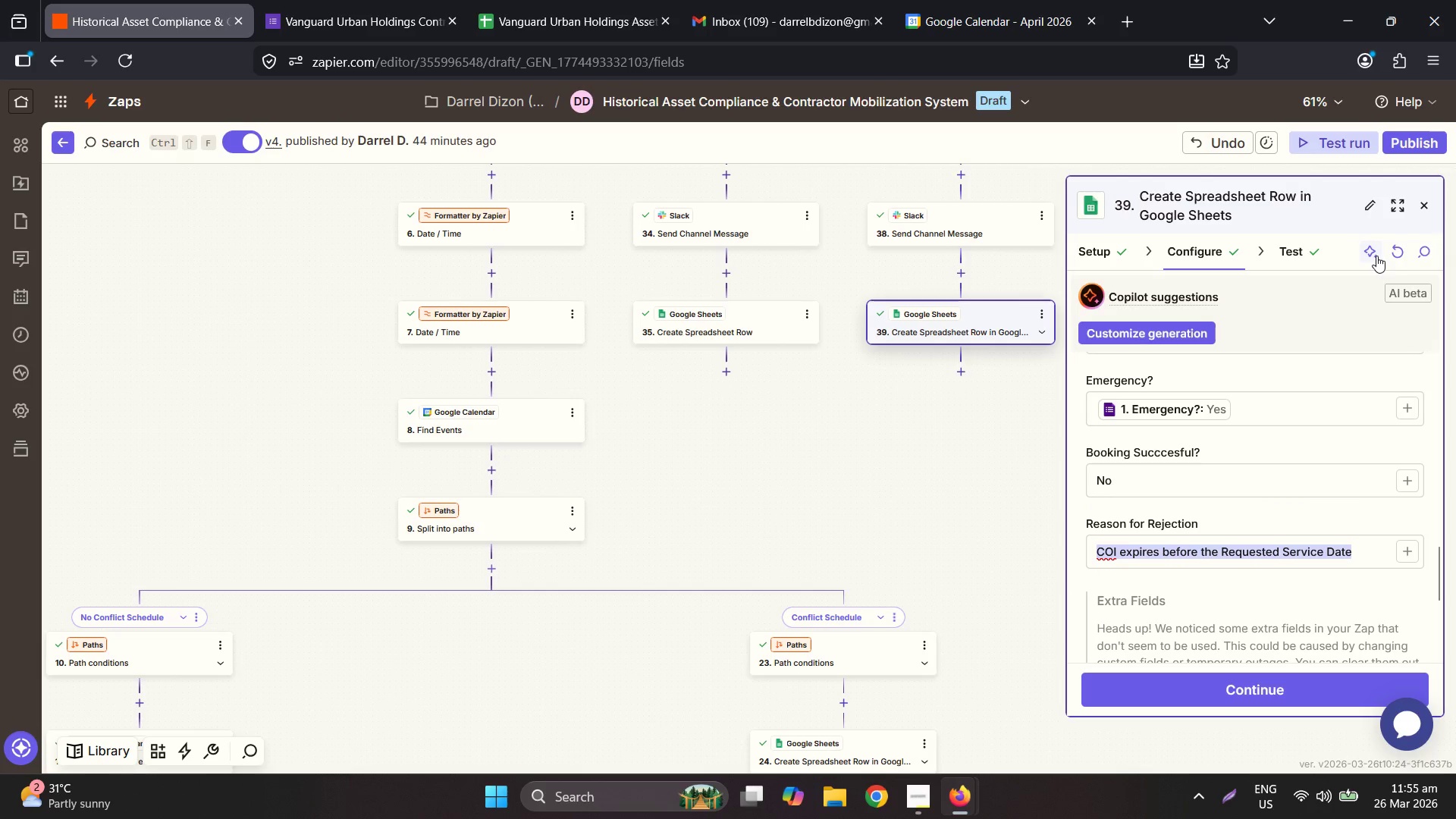 
left_click([1376, 249])
 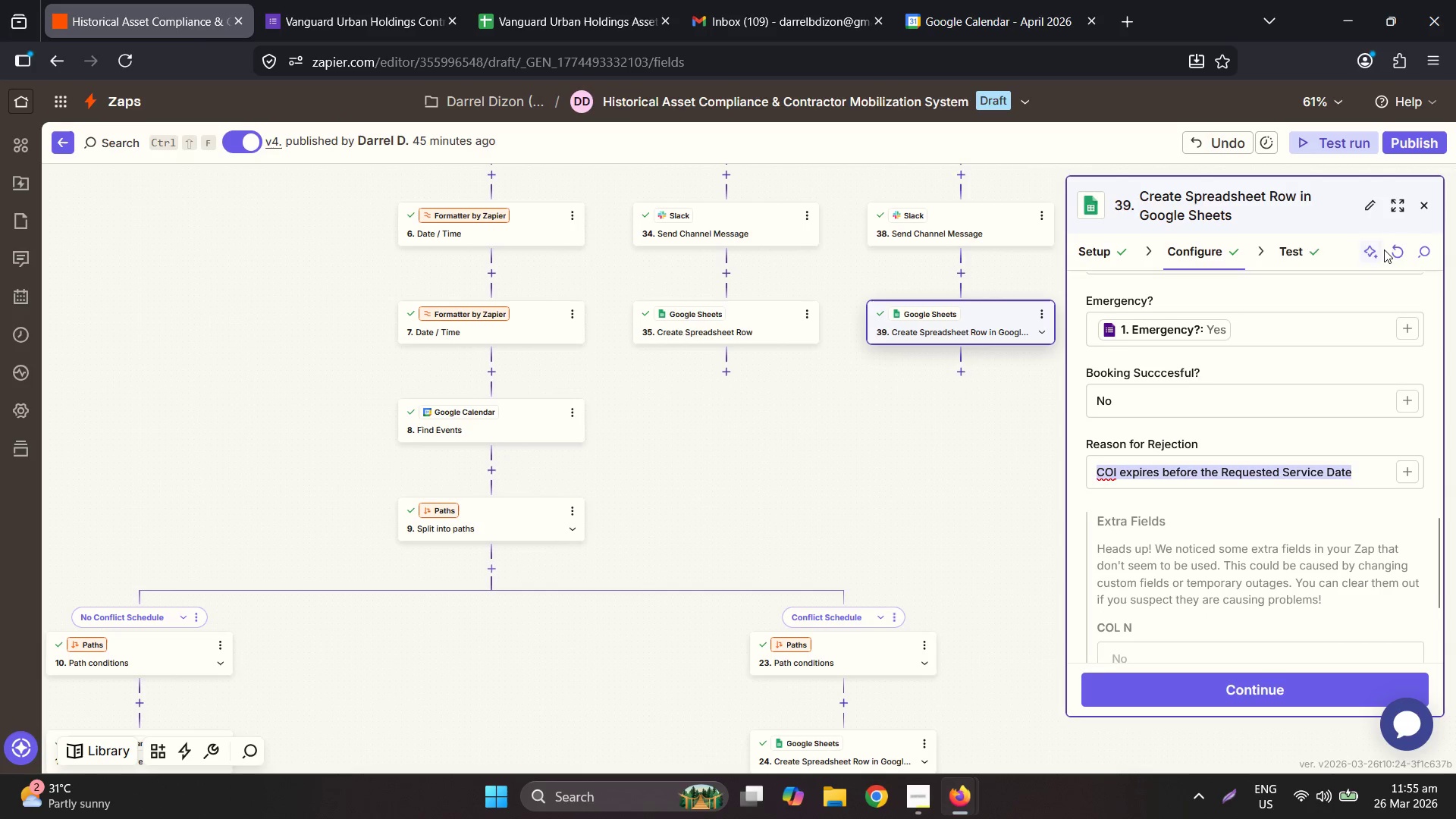 
left_click([1393, 251])
 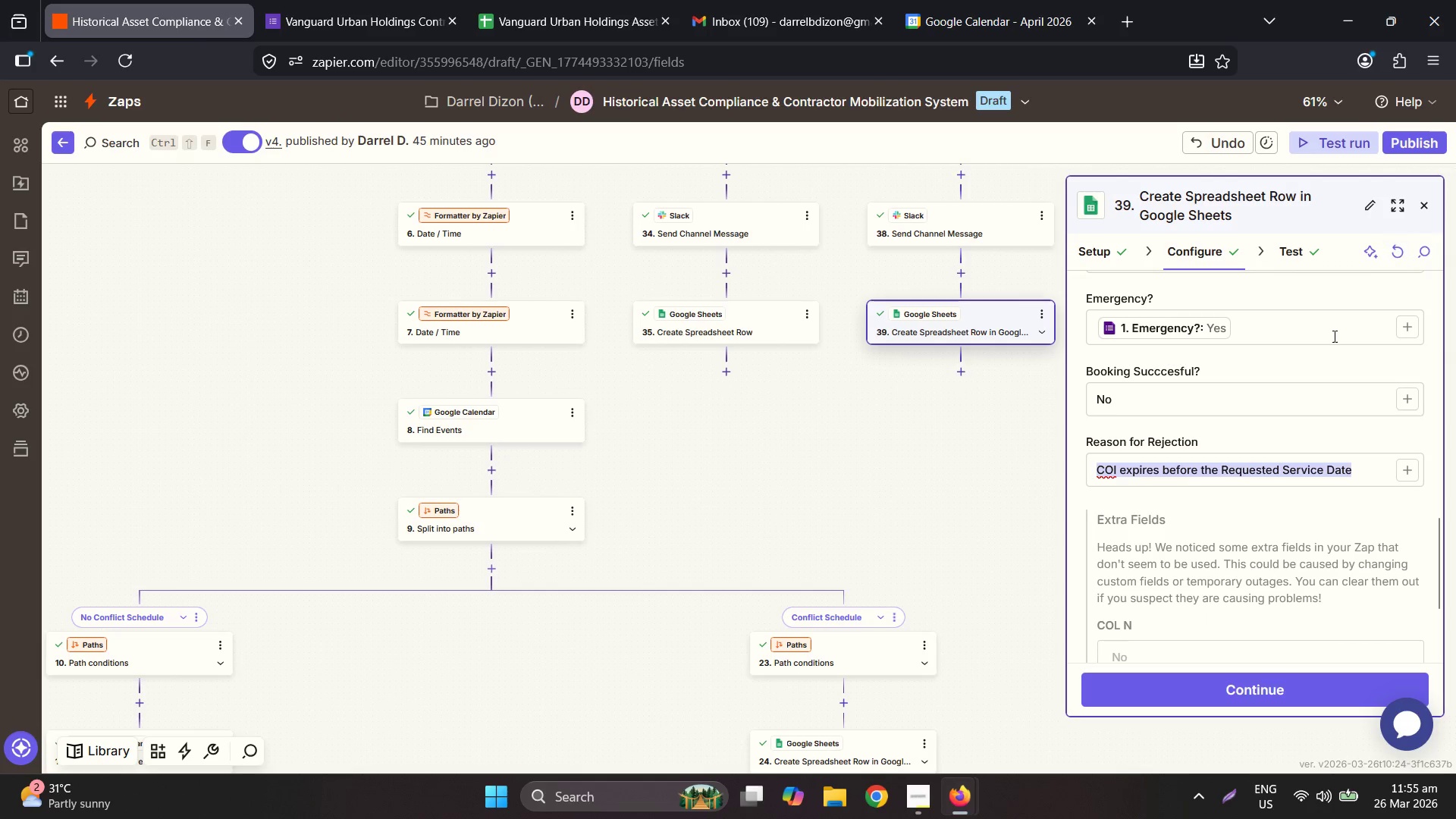 
left_click([1207, 610])
 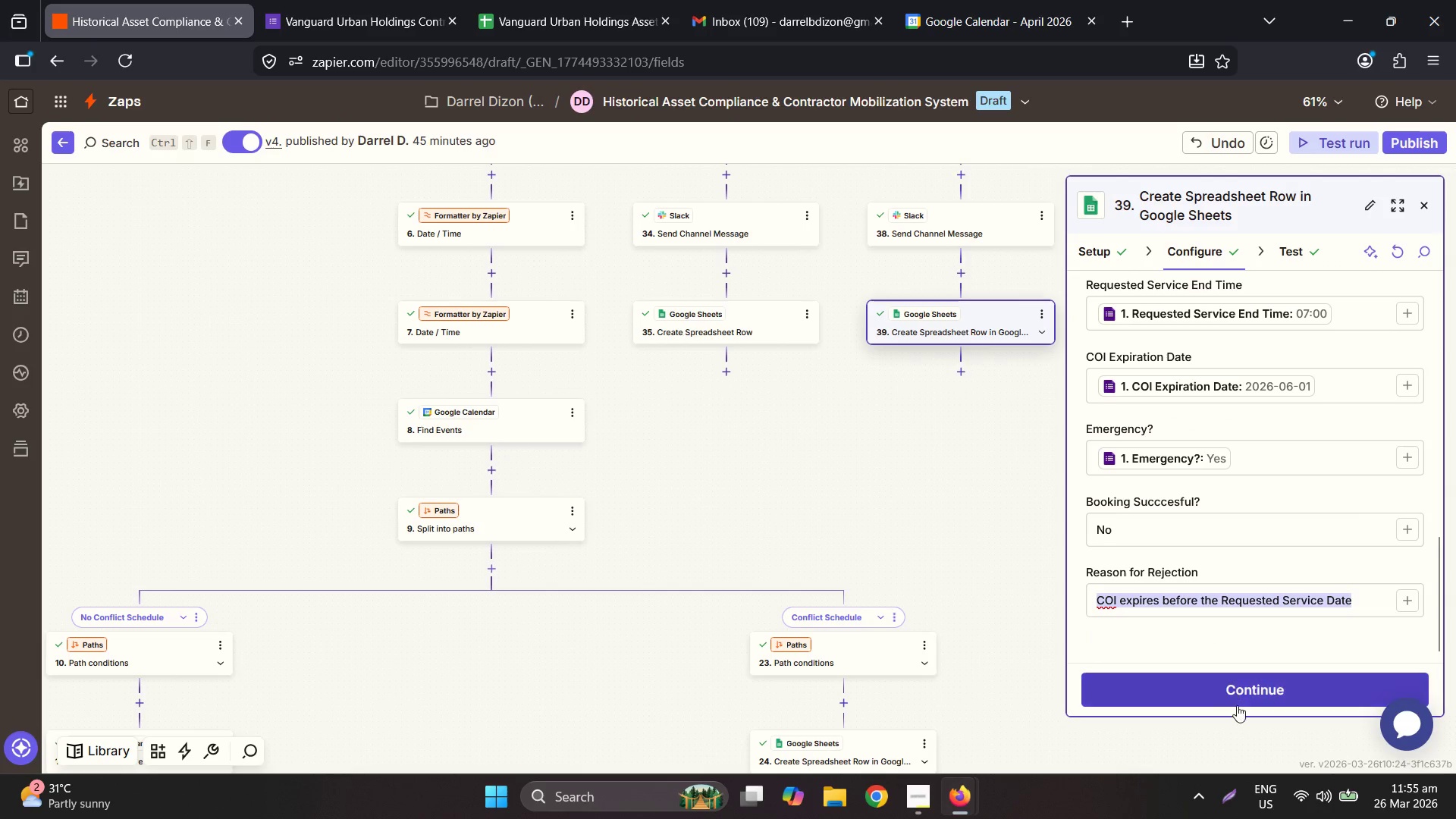 
scroll: coordinate [1239, 513], scroll_direction: down, amount: 5.0
 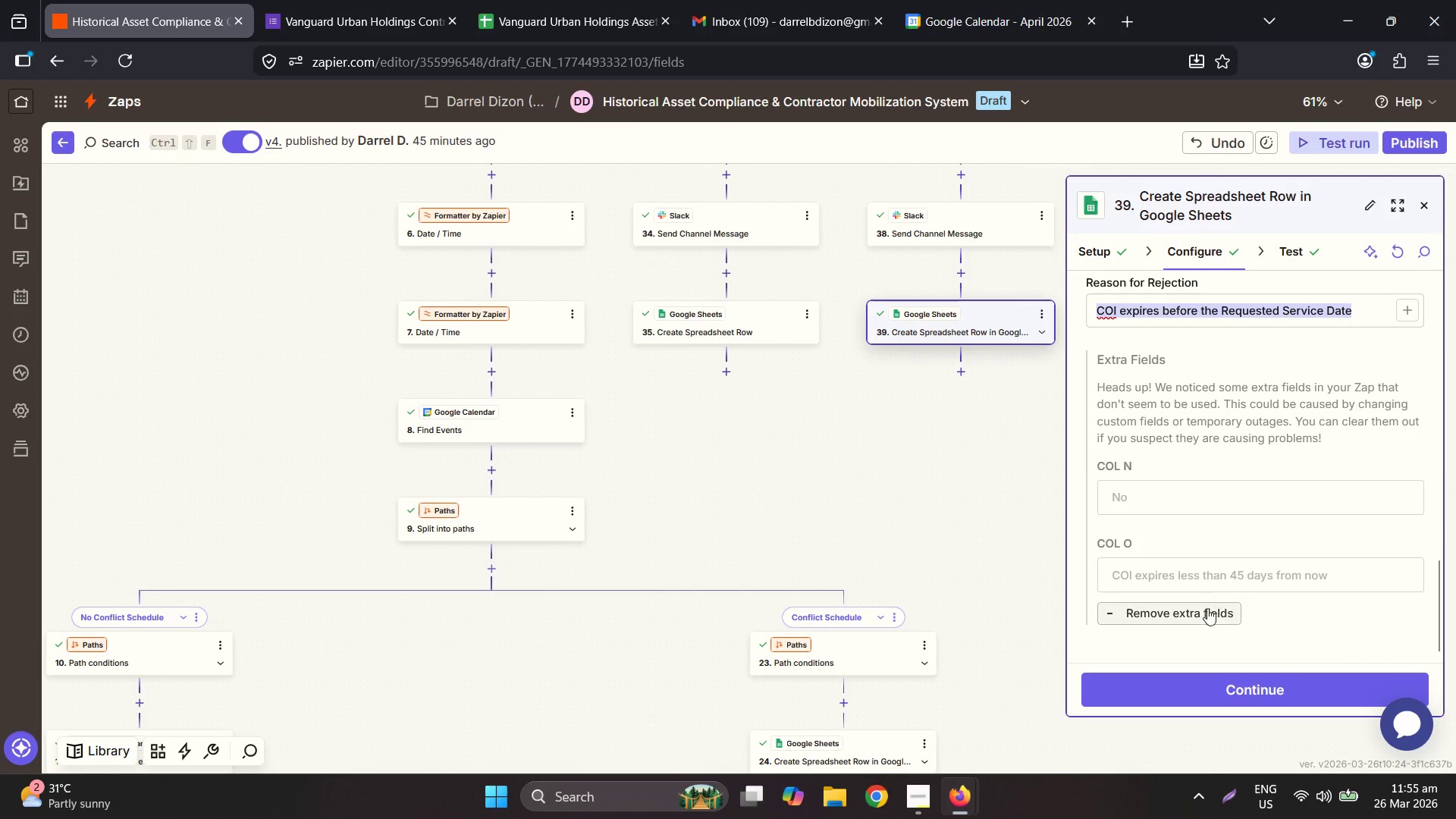 
left_click([1238, 696])
 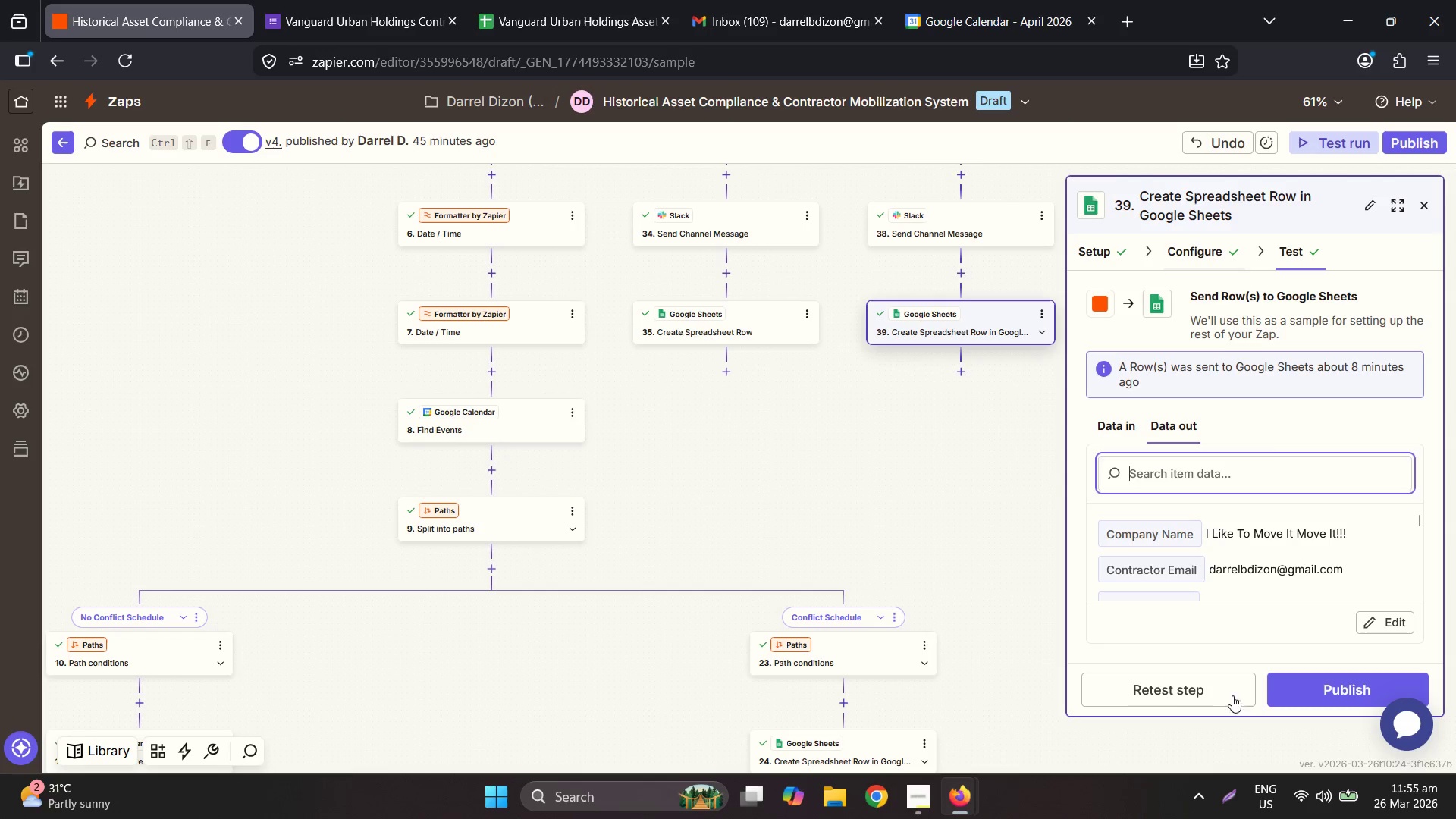 
left_click([1171, 686])
 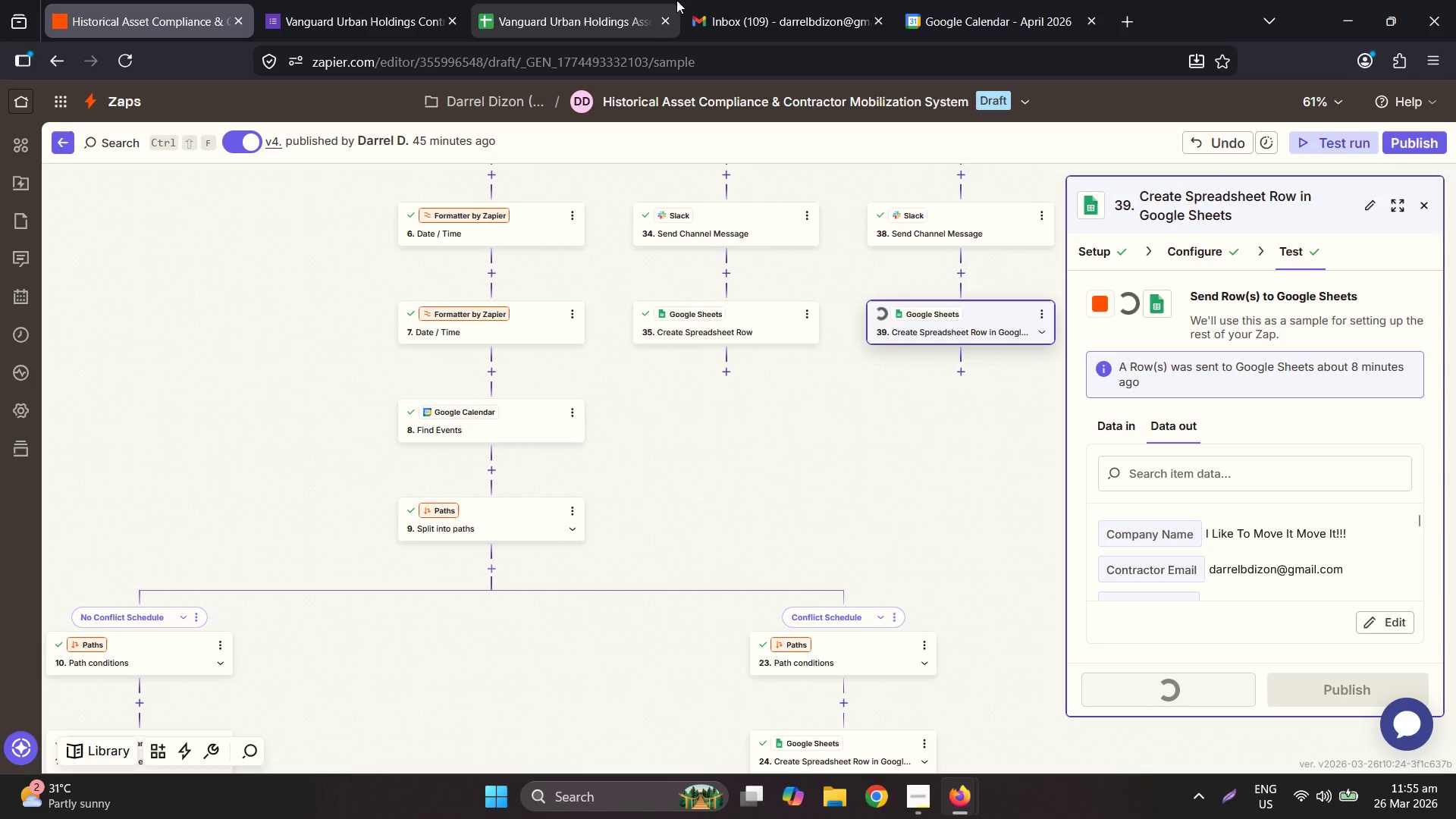 
mouse_move([567, 14])
 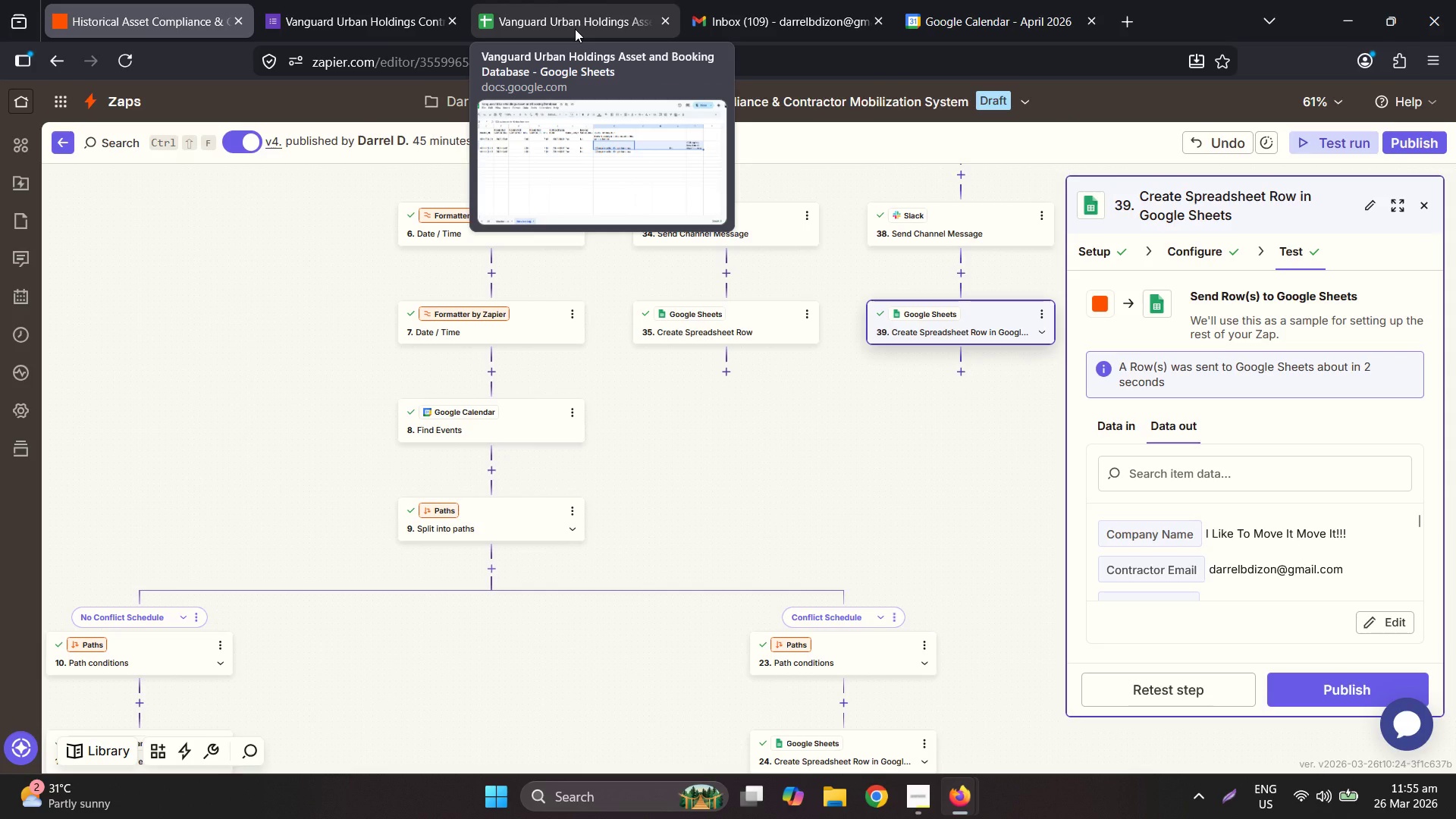 
left_click([575, 29])
 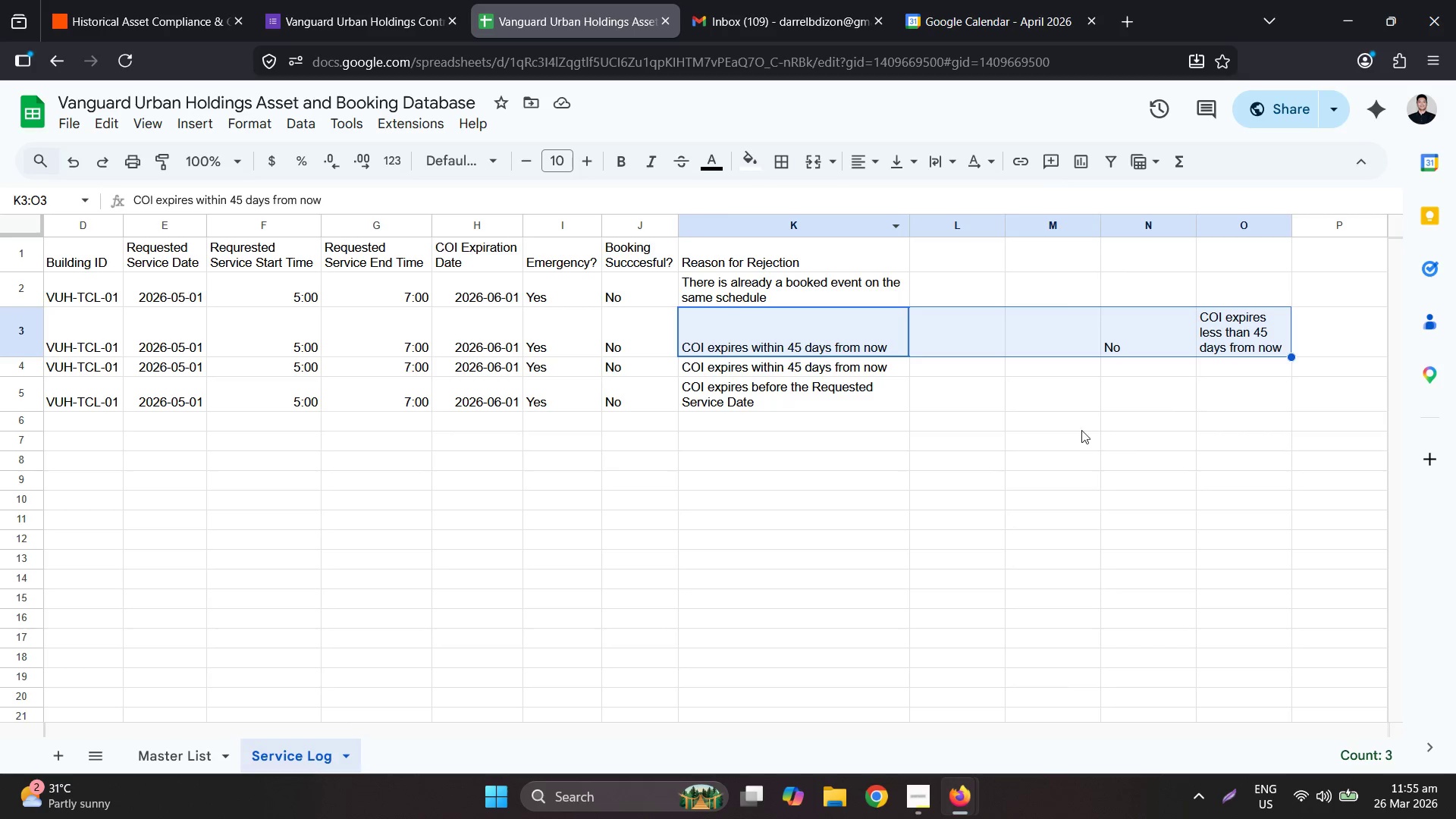 
left_click([1103, 422])
 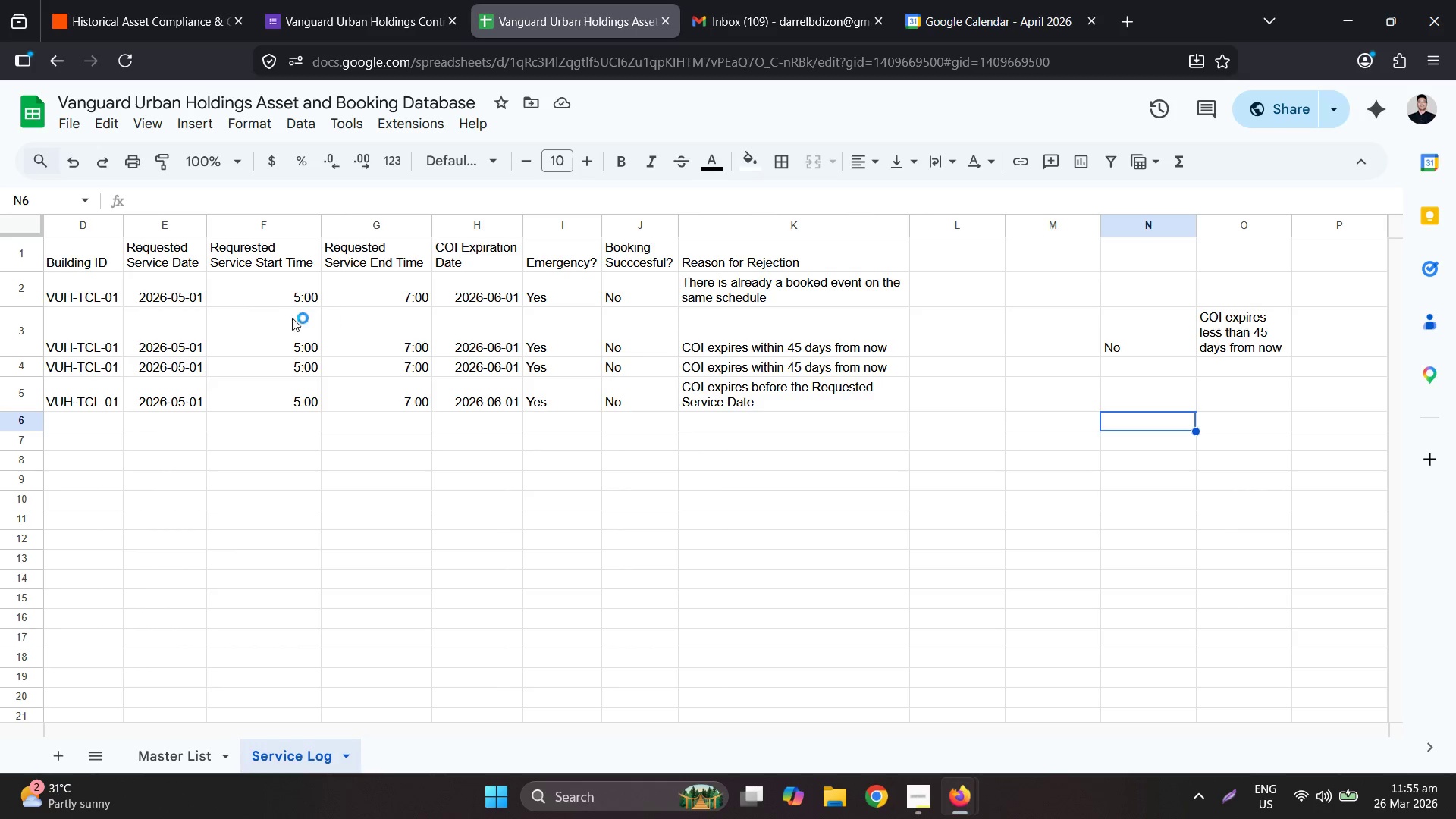 
left_click_drag(start_coordinate=[12, 298], to_coordinate=[0, 390])
 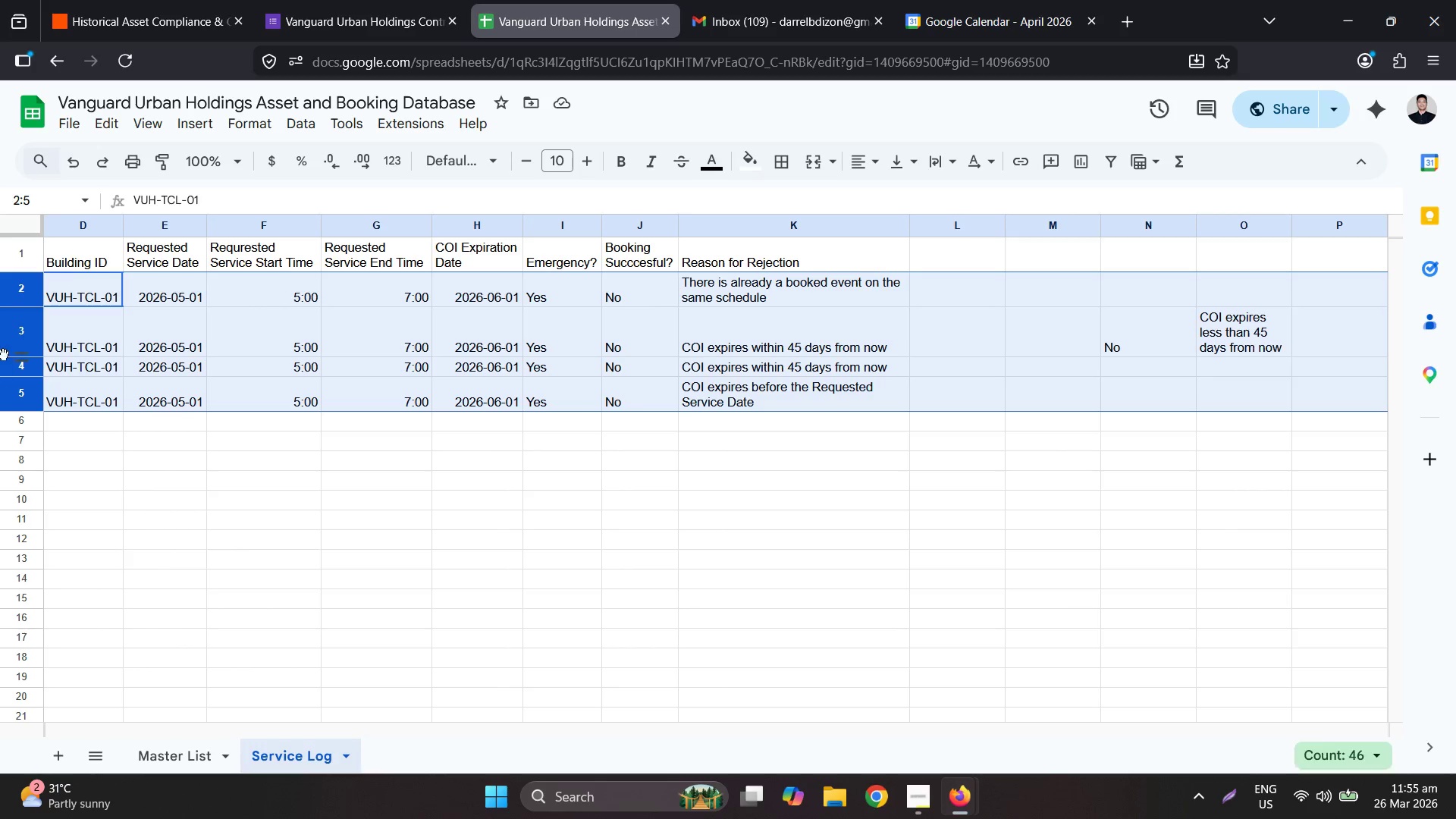 
right_click([3, 353])
 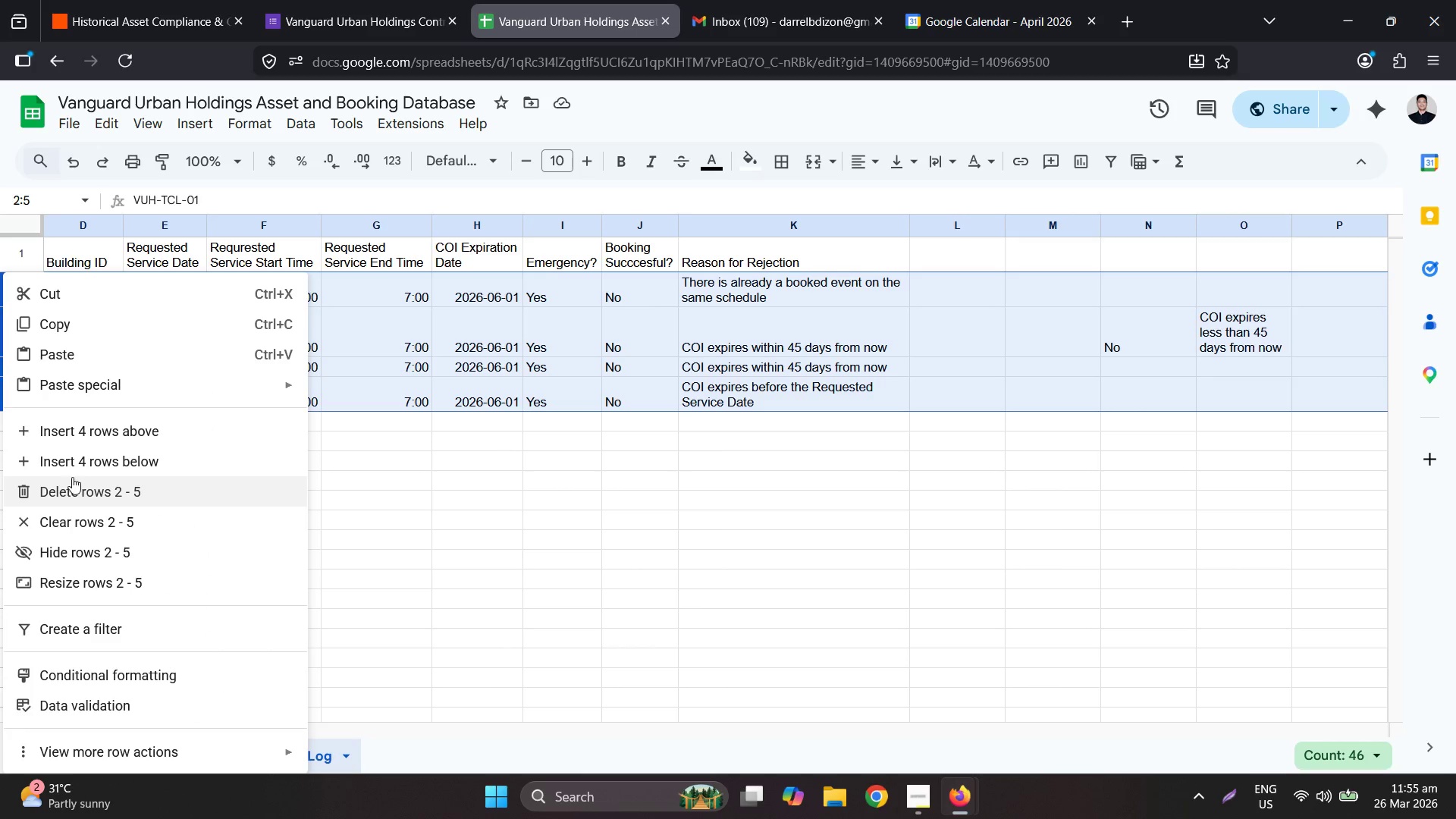 
left_click([73, 485])
 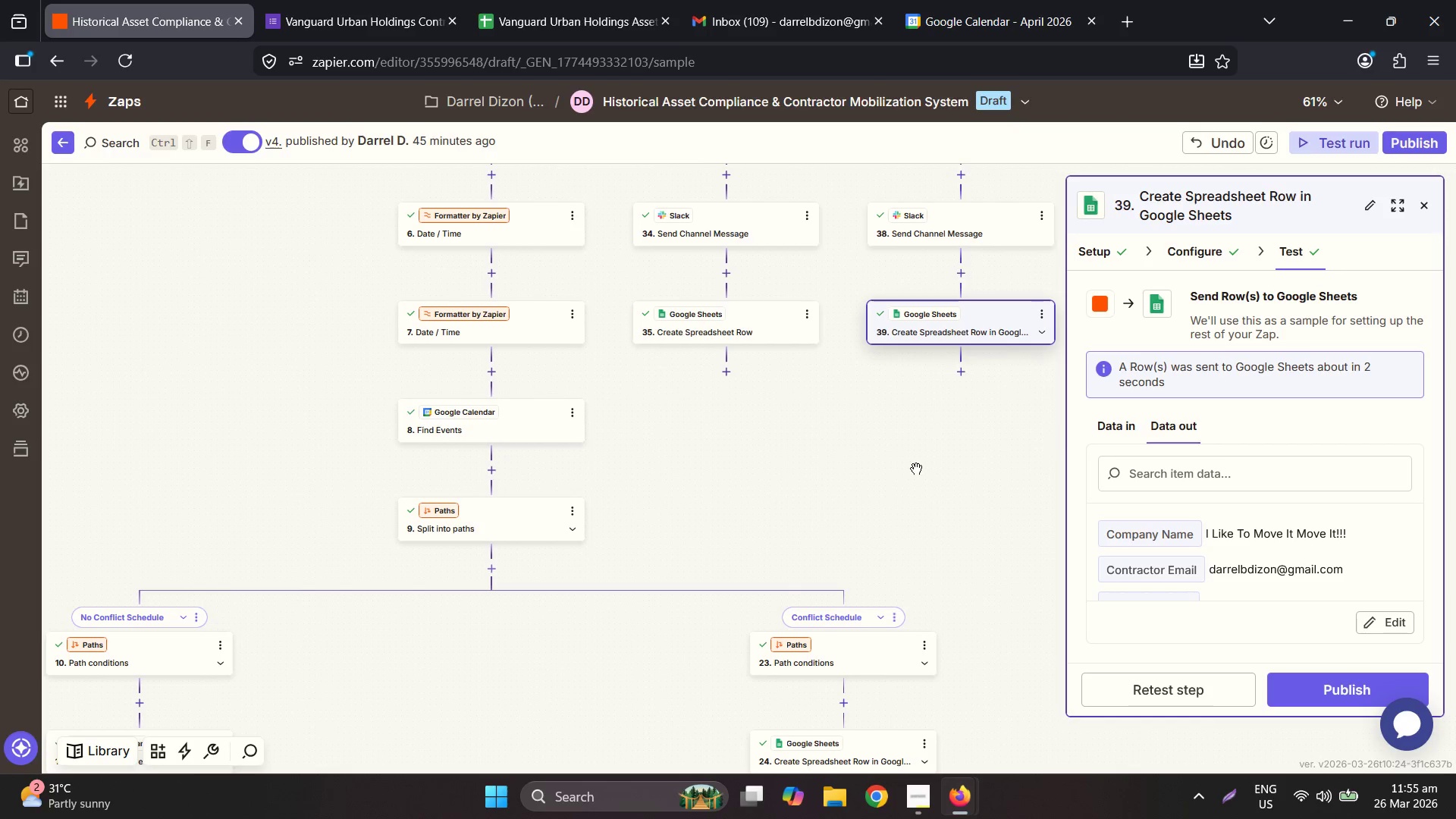 
scroll: coordinate [728, 404], scroll_direction: down, amount: 1.0
 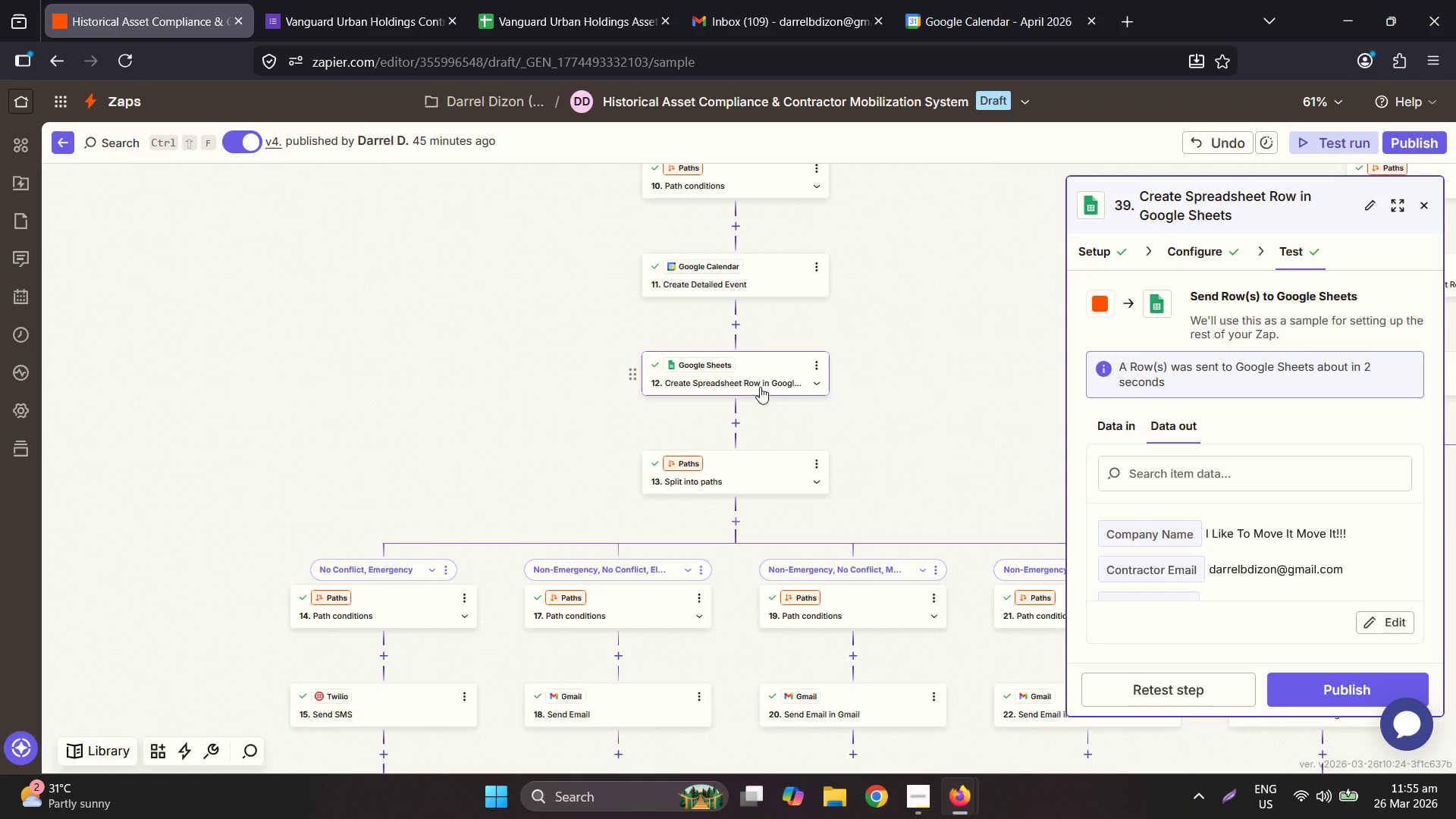 
left_click([755, 385])
 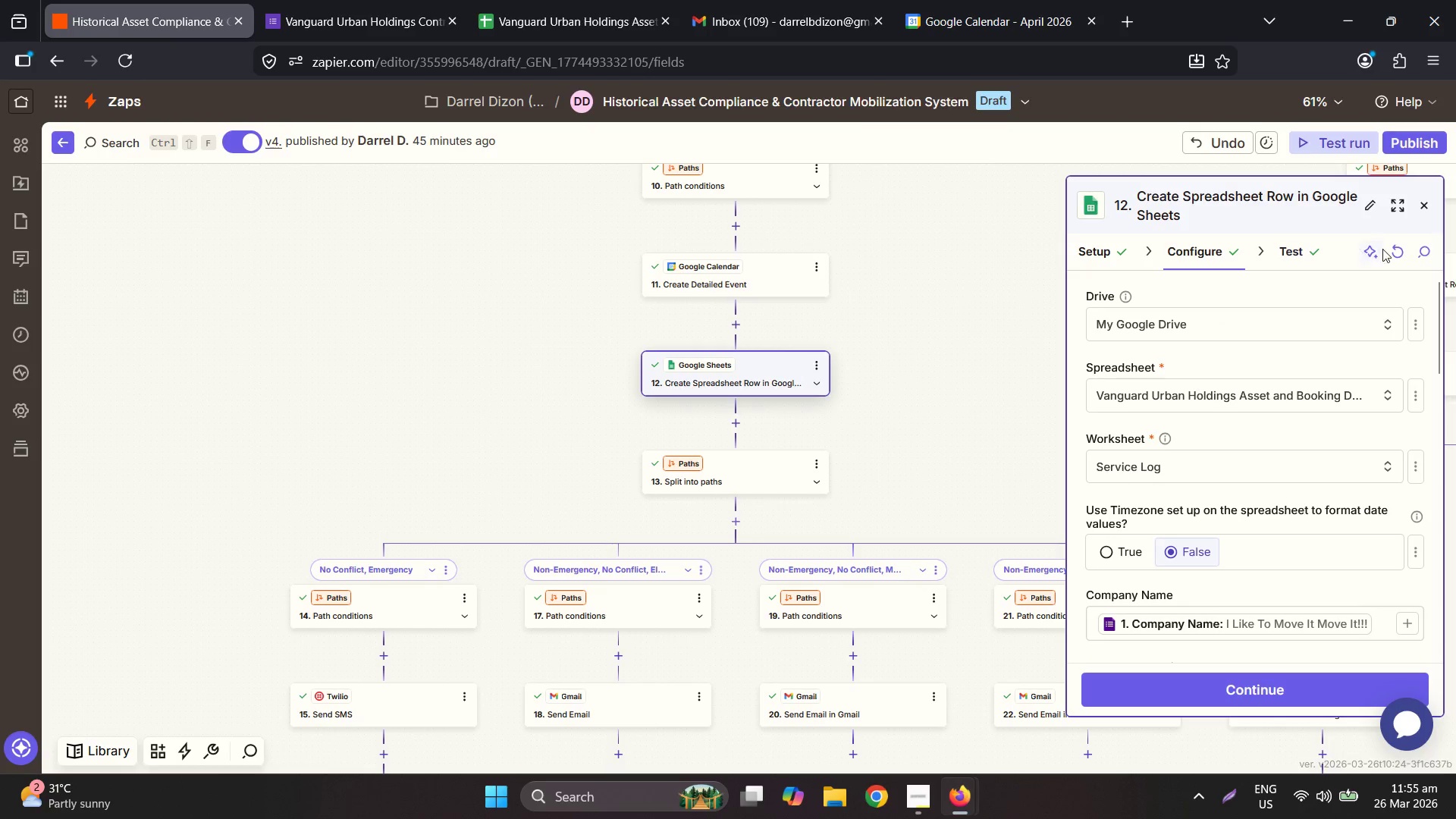 
left_click([1402, 252])
 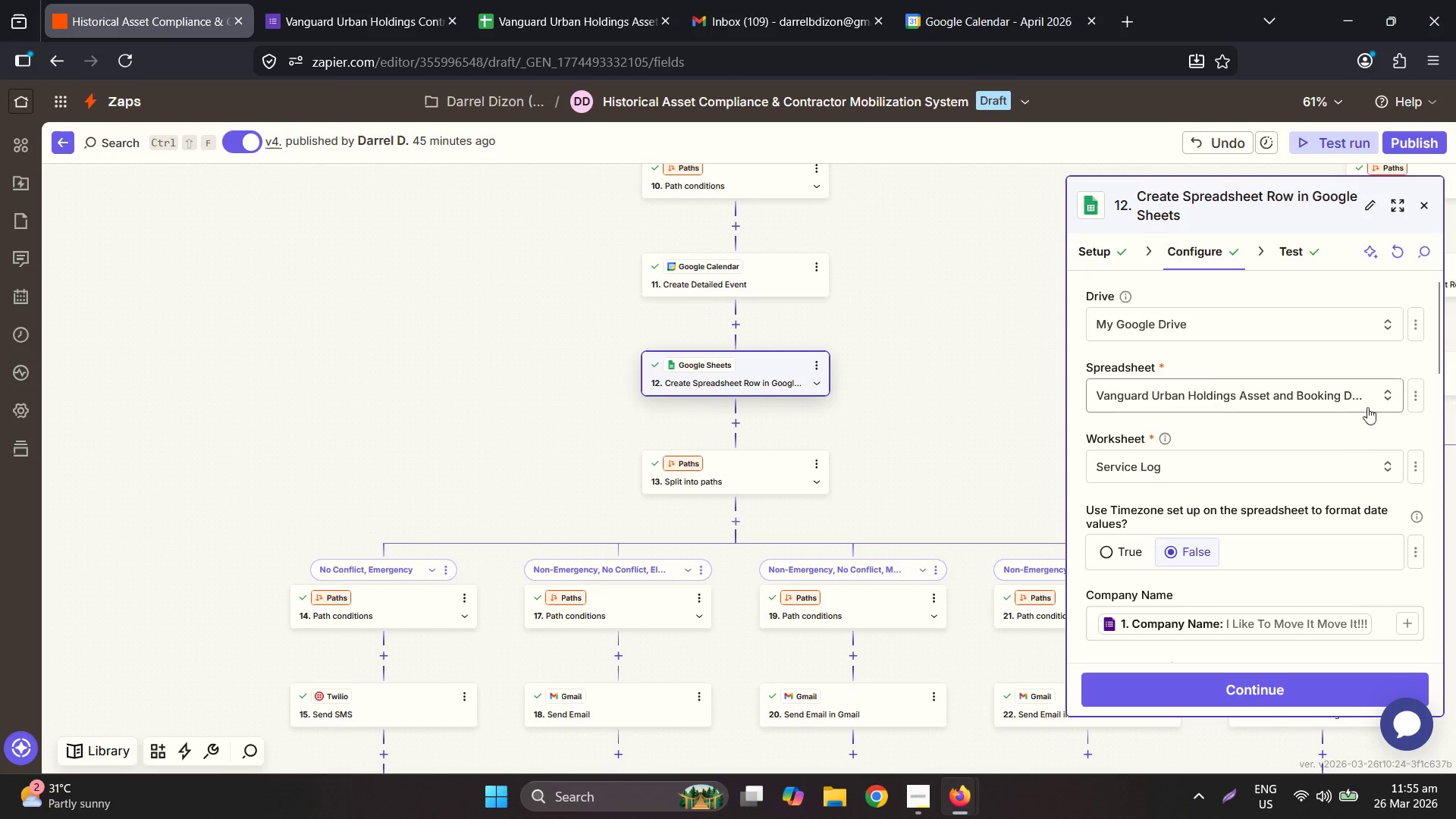 
scroll: coordinate [1352, 428], scroll_direction: down, amount: 10.0
 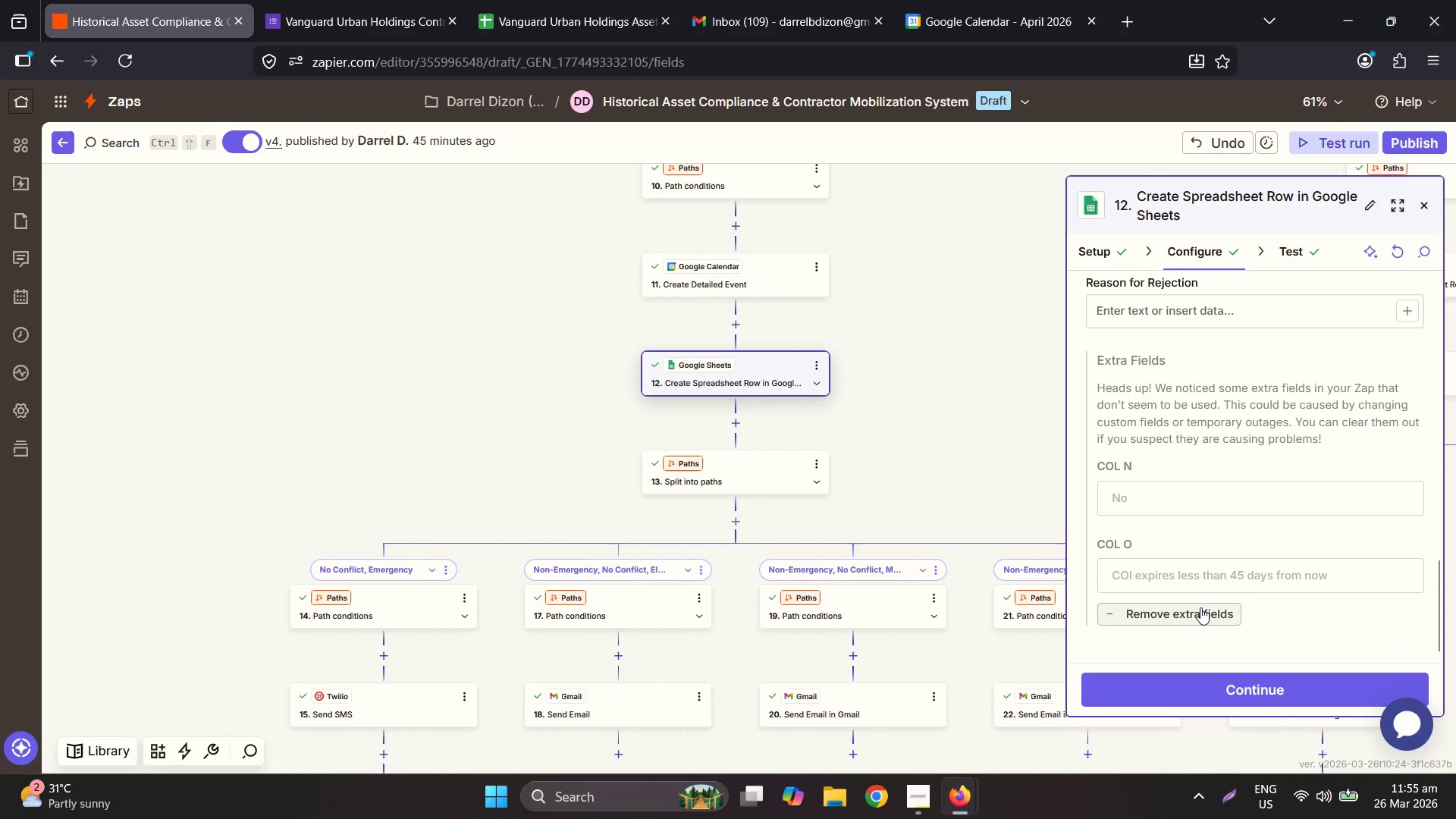 
left_click([1200, 611])
 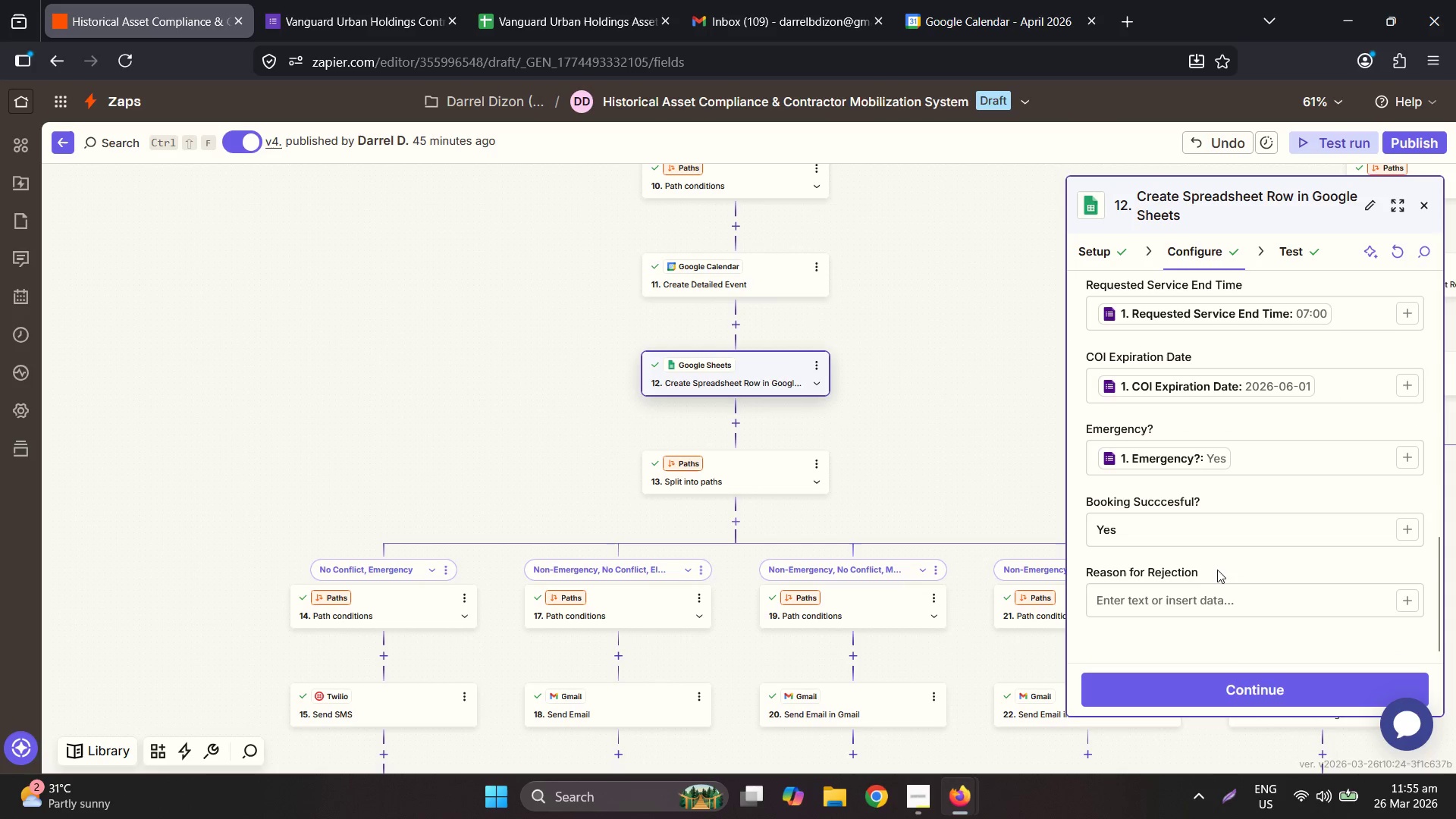 
left_click([1246, 679])
 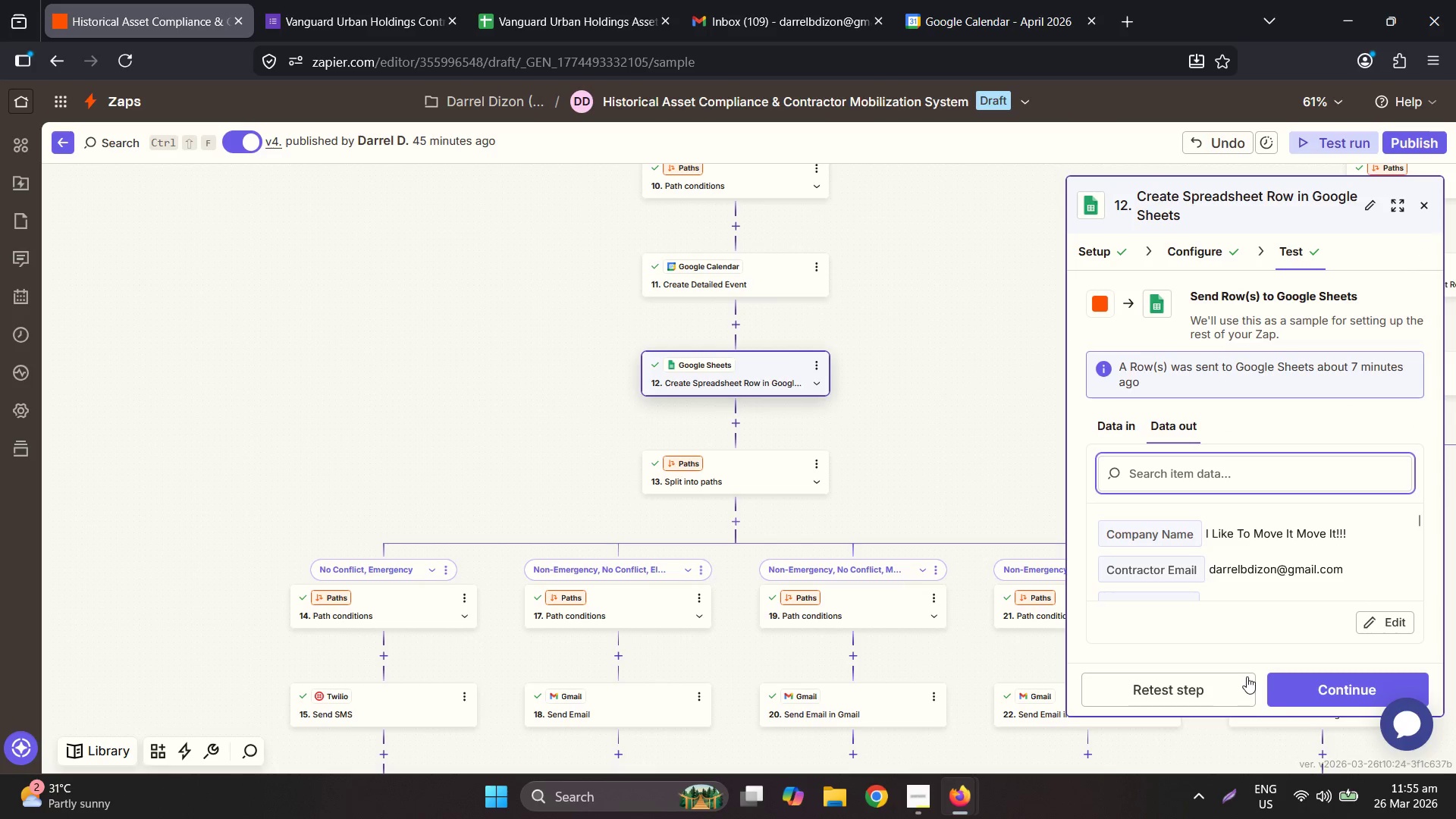 
left_click([1222, 692])
 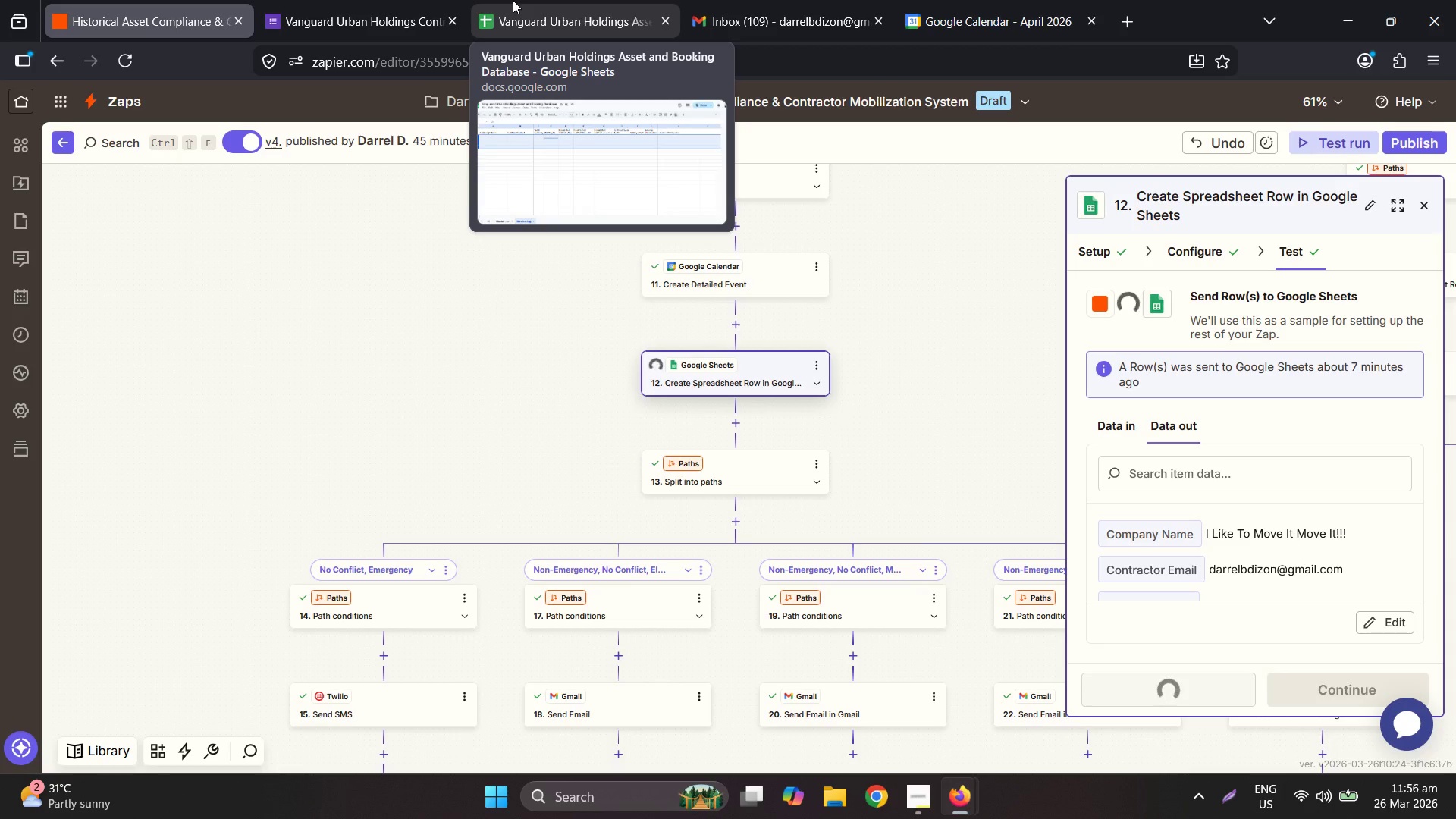 
left_click([513, 2])
 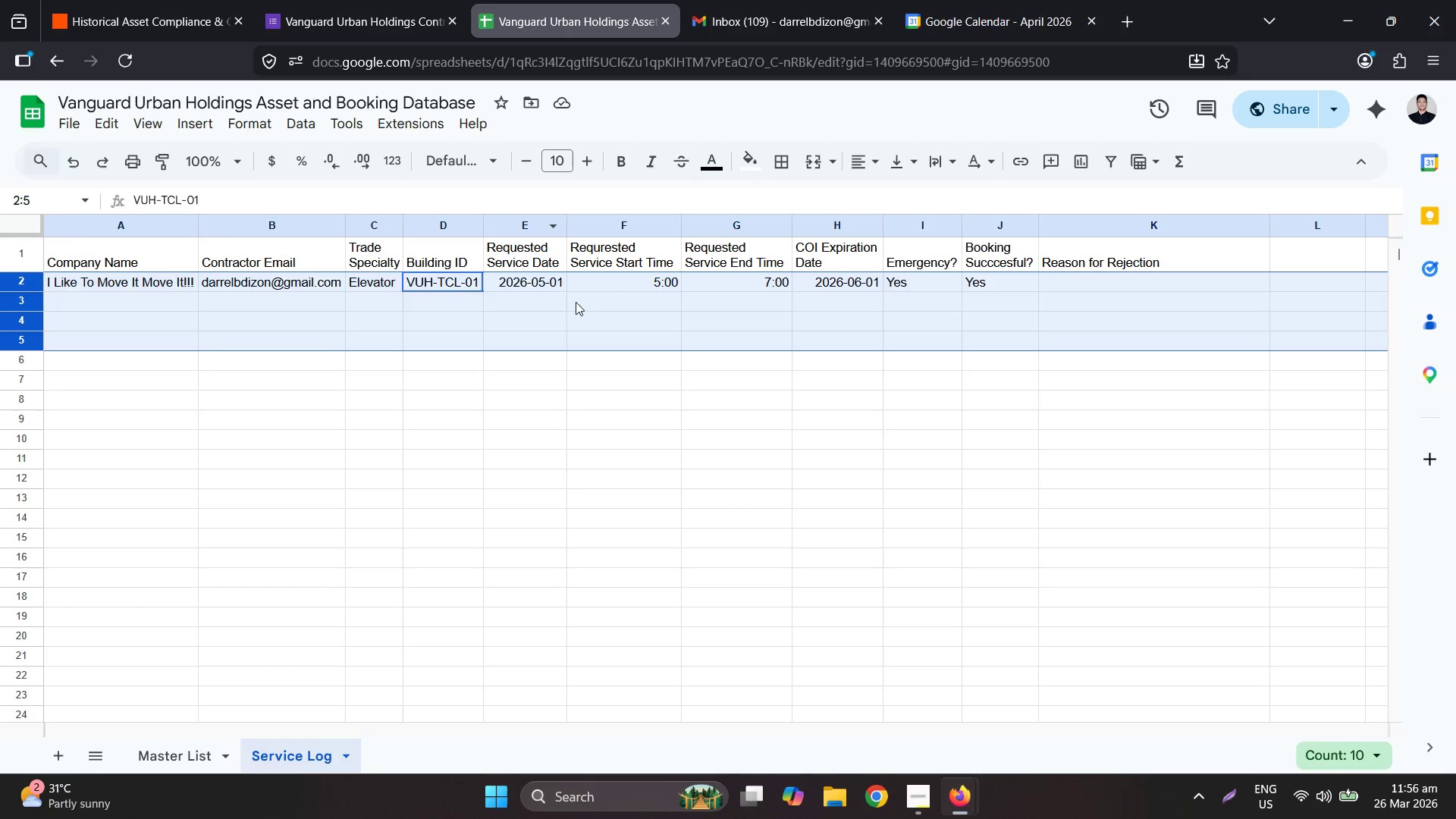 
left_click([256, 0])
 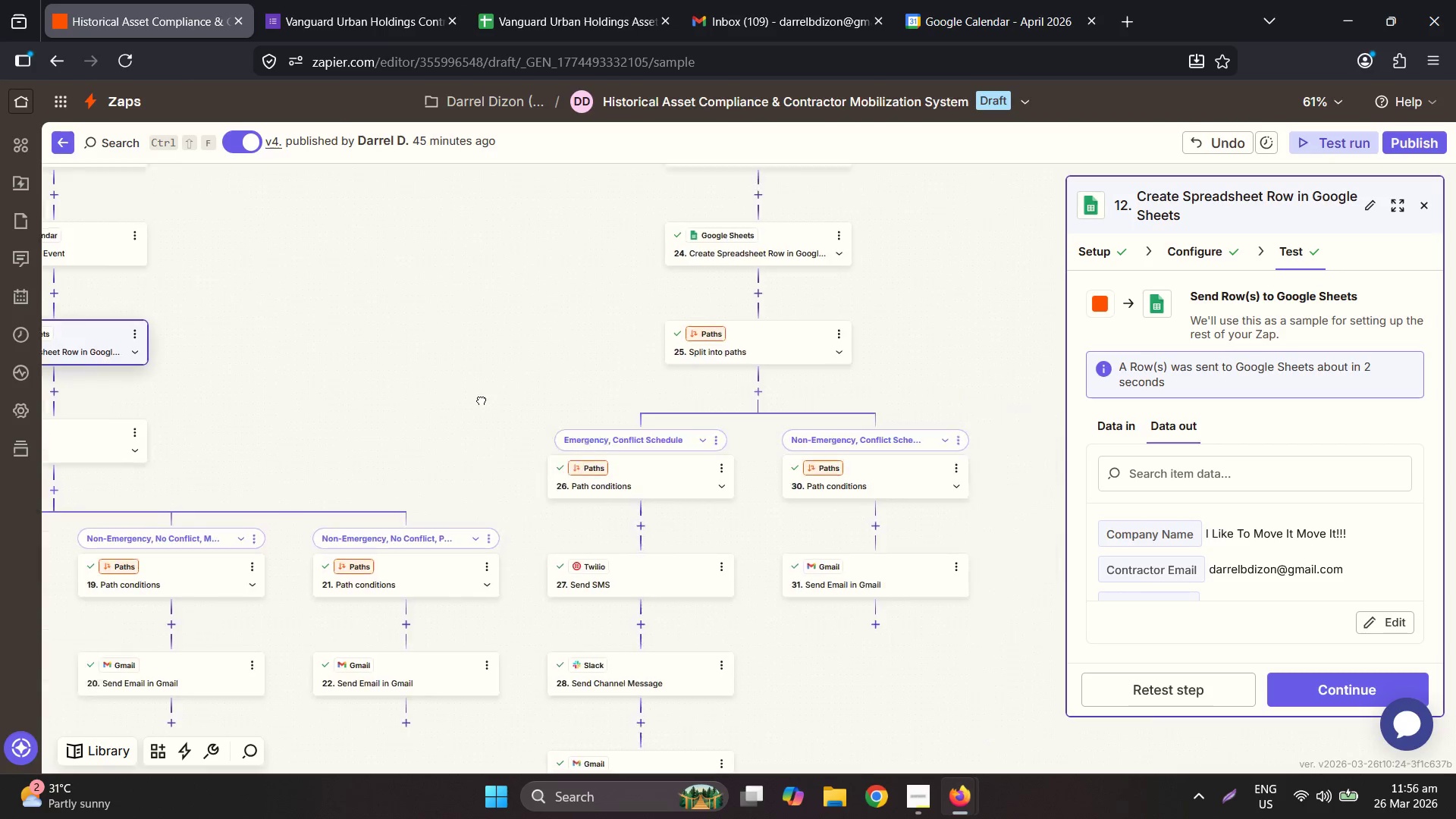 
left_click([582, 344])
 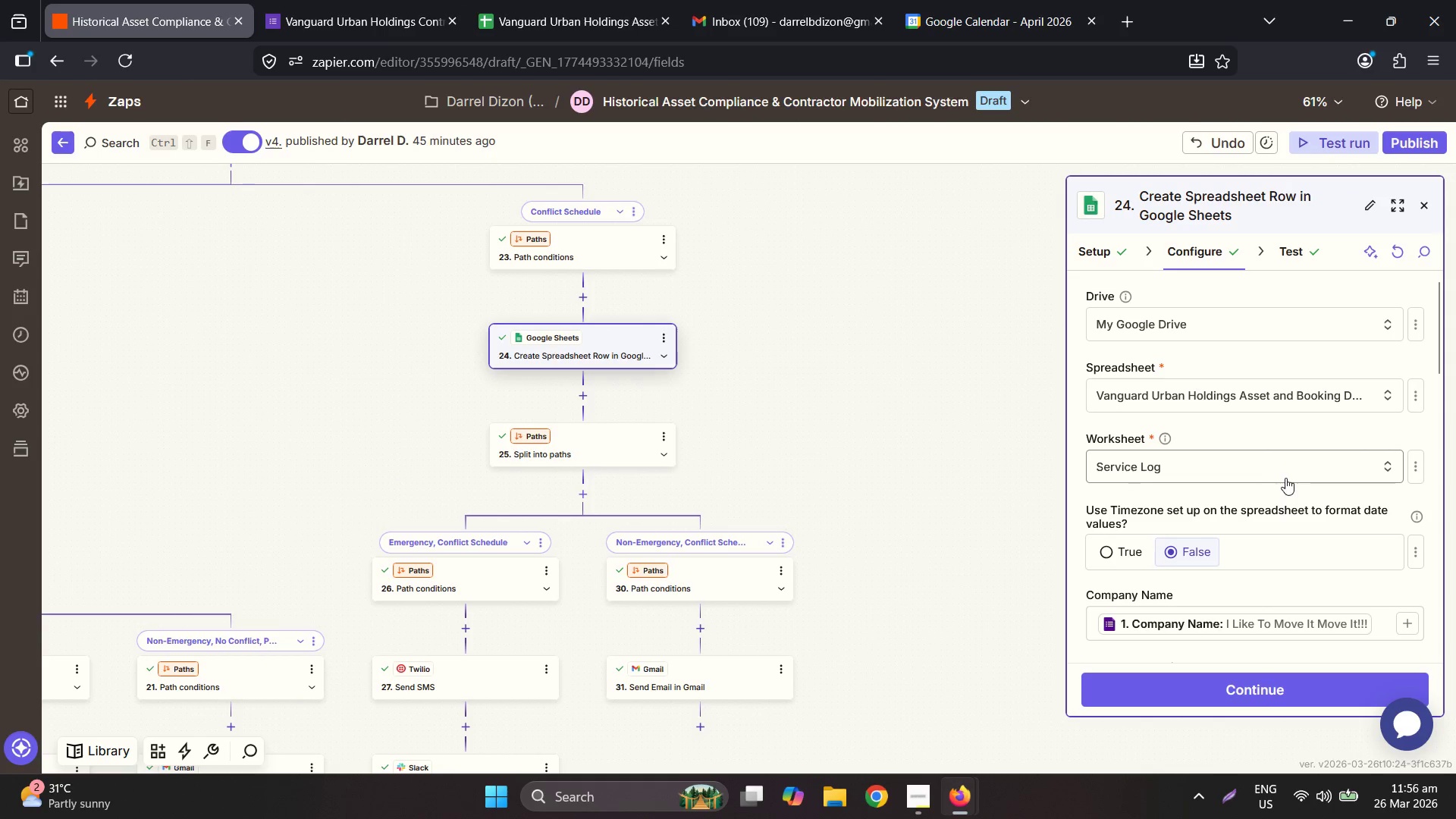 
scroll: coordinate [1329, 572], scroll_direction: down, amount: 12.0
 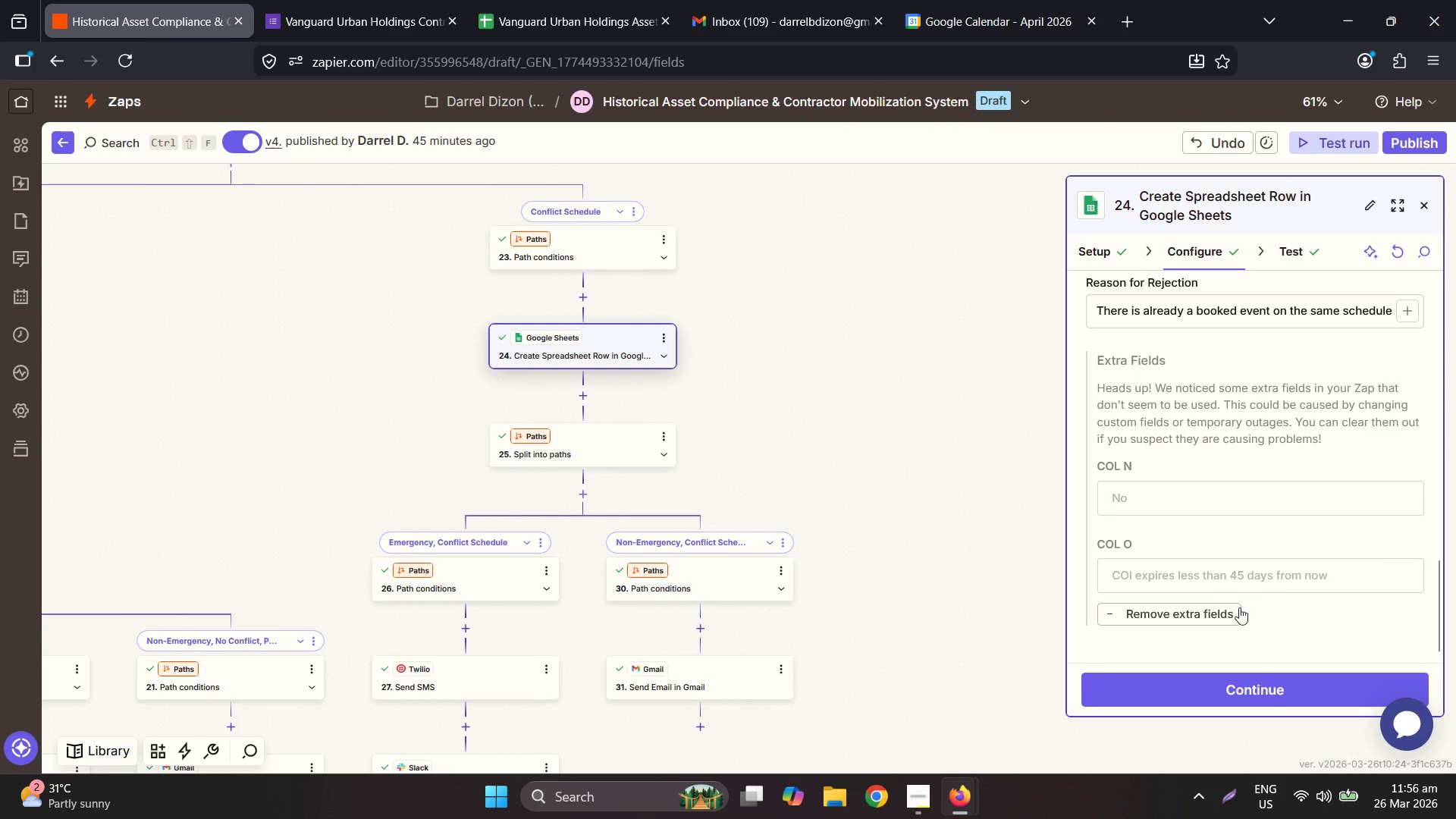 
left_click([1209, 617])
 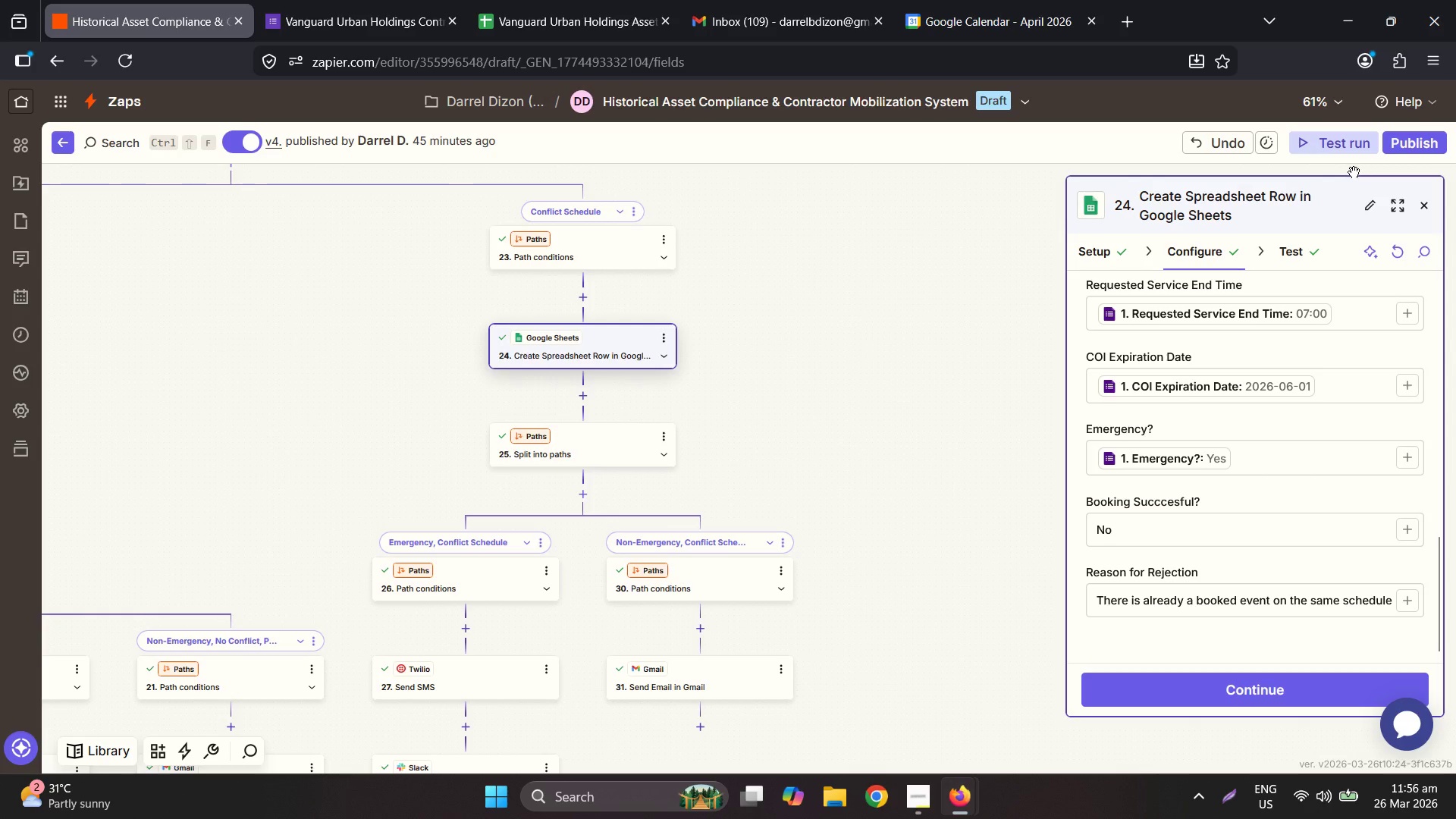 
double_click([1311, 673])
 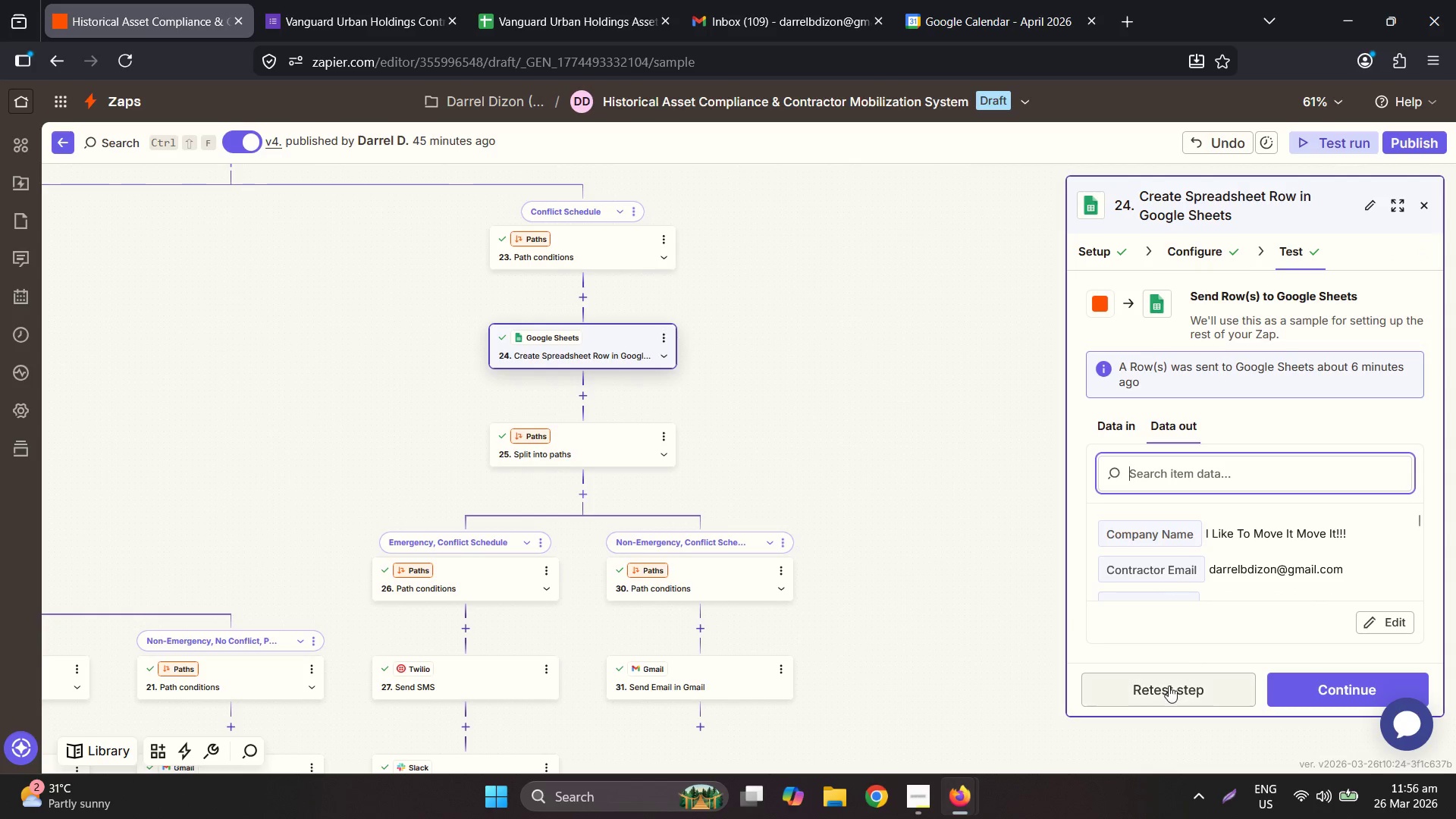 
left_click([1169, 686])
 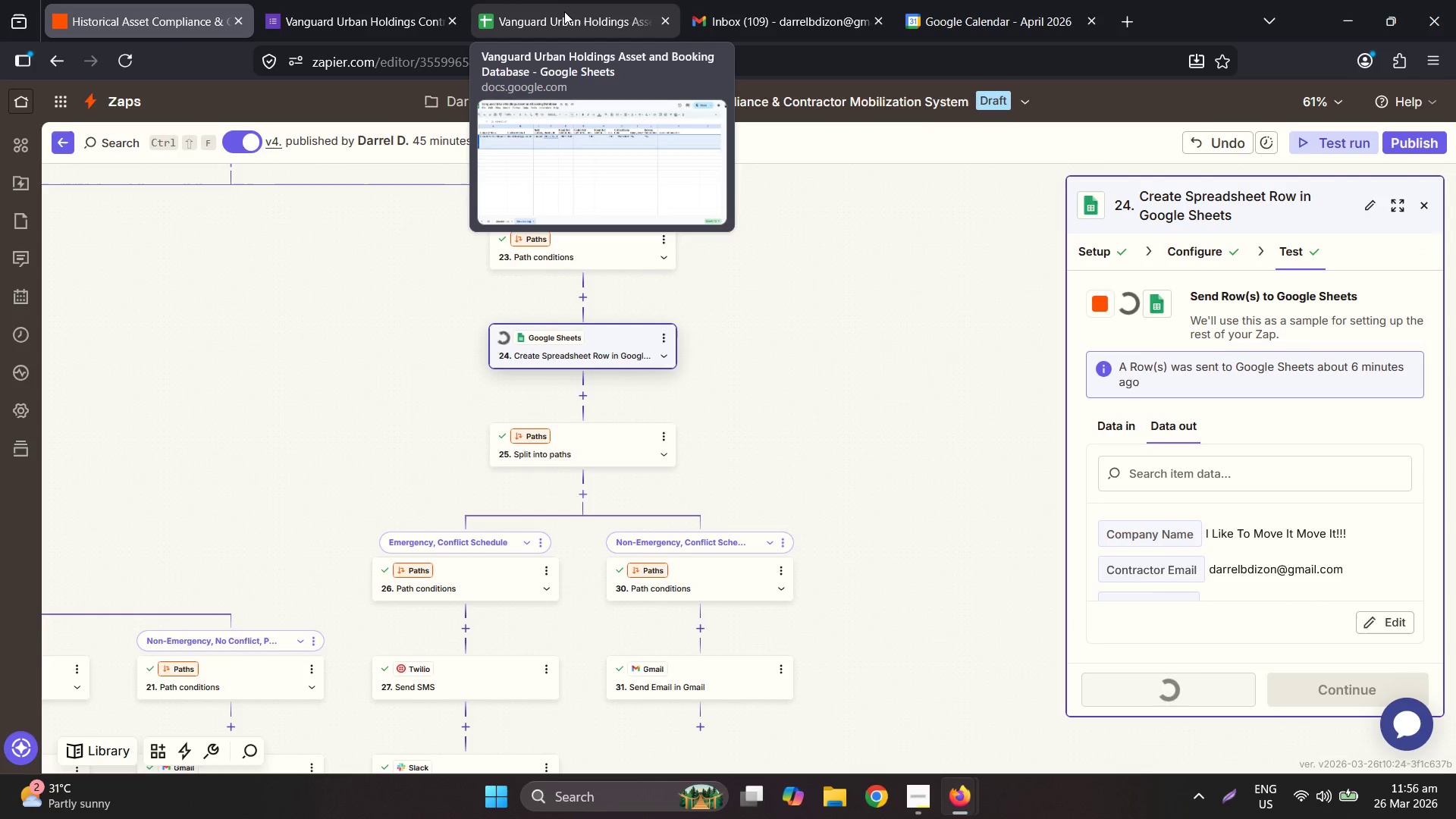 
wait(5.72)
 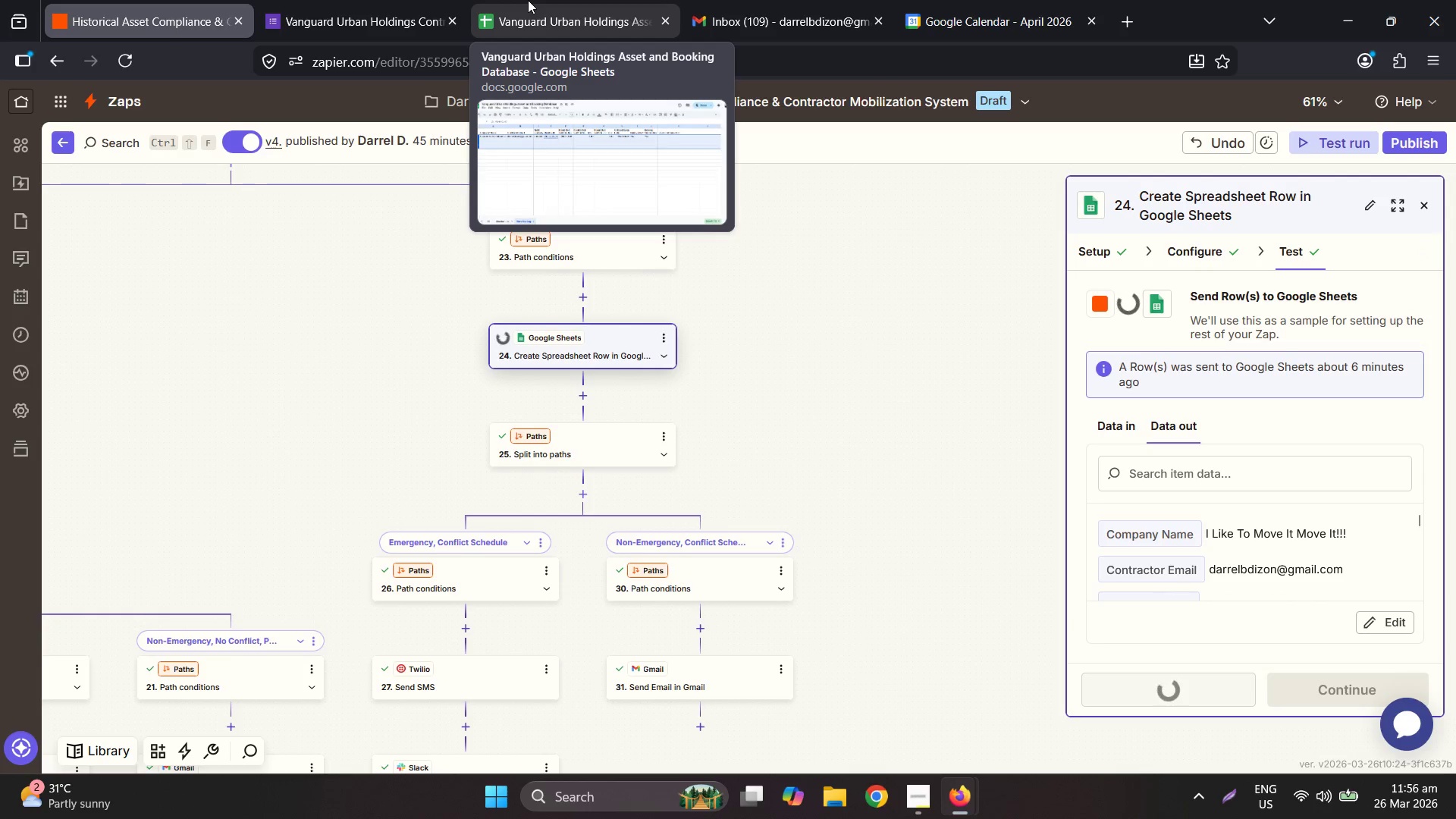 
left_click([564, 11])
 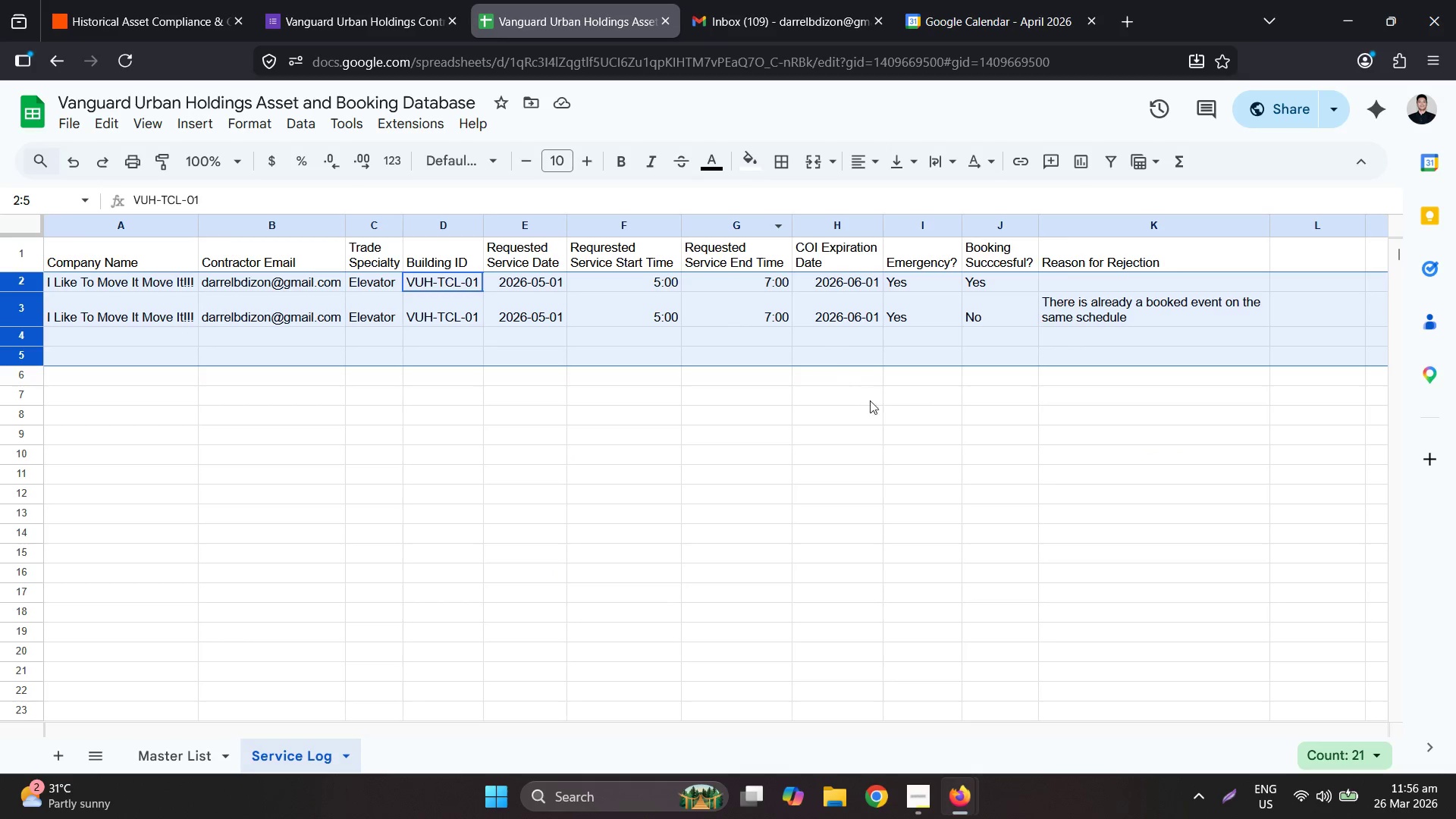 
left_click([1072, 391])
 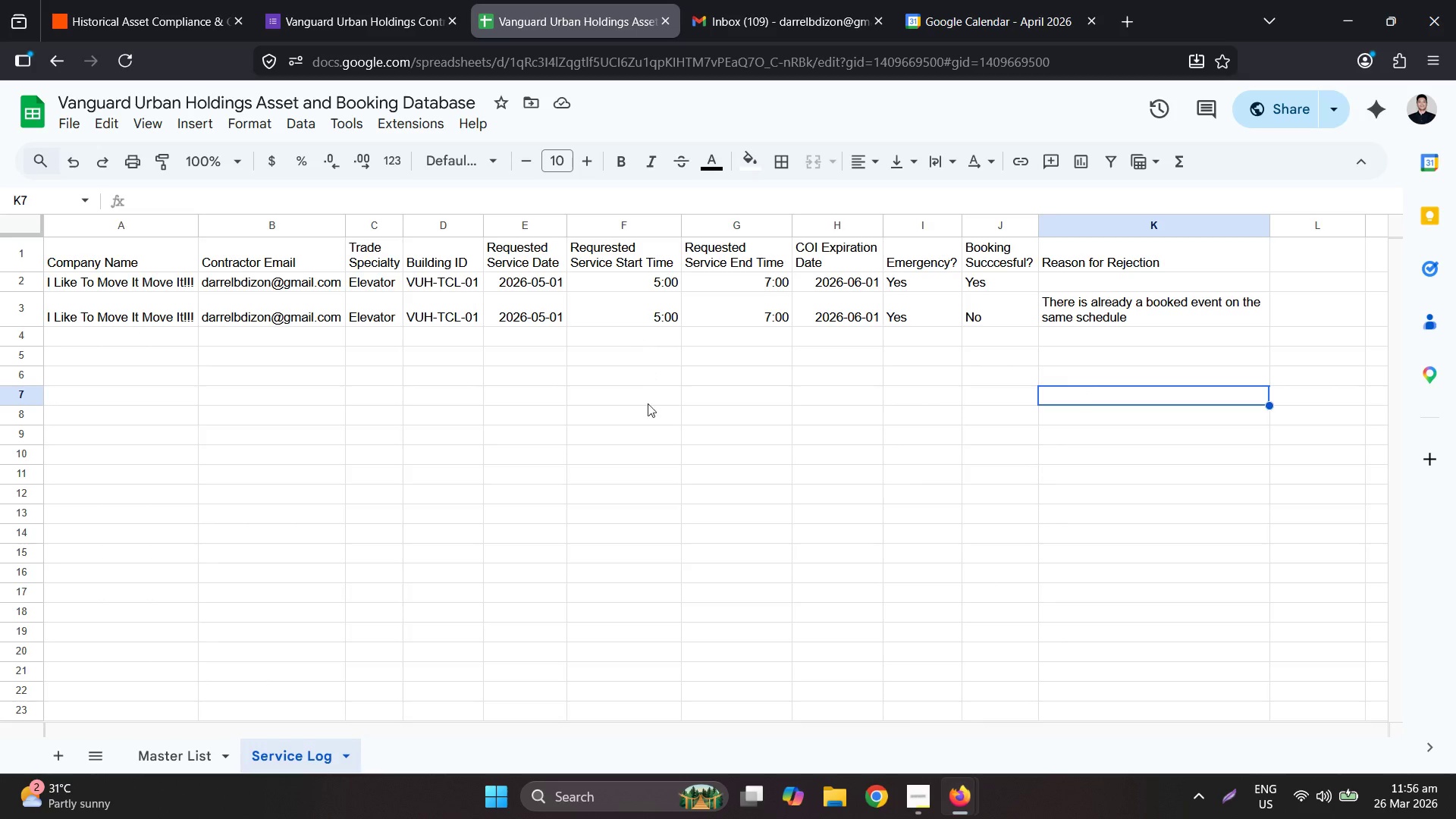 
left_click([1267, 236])
 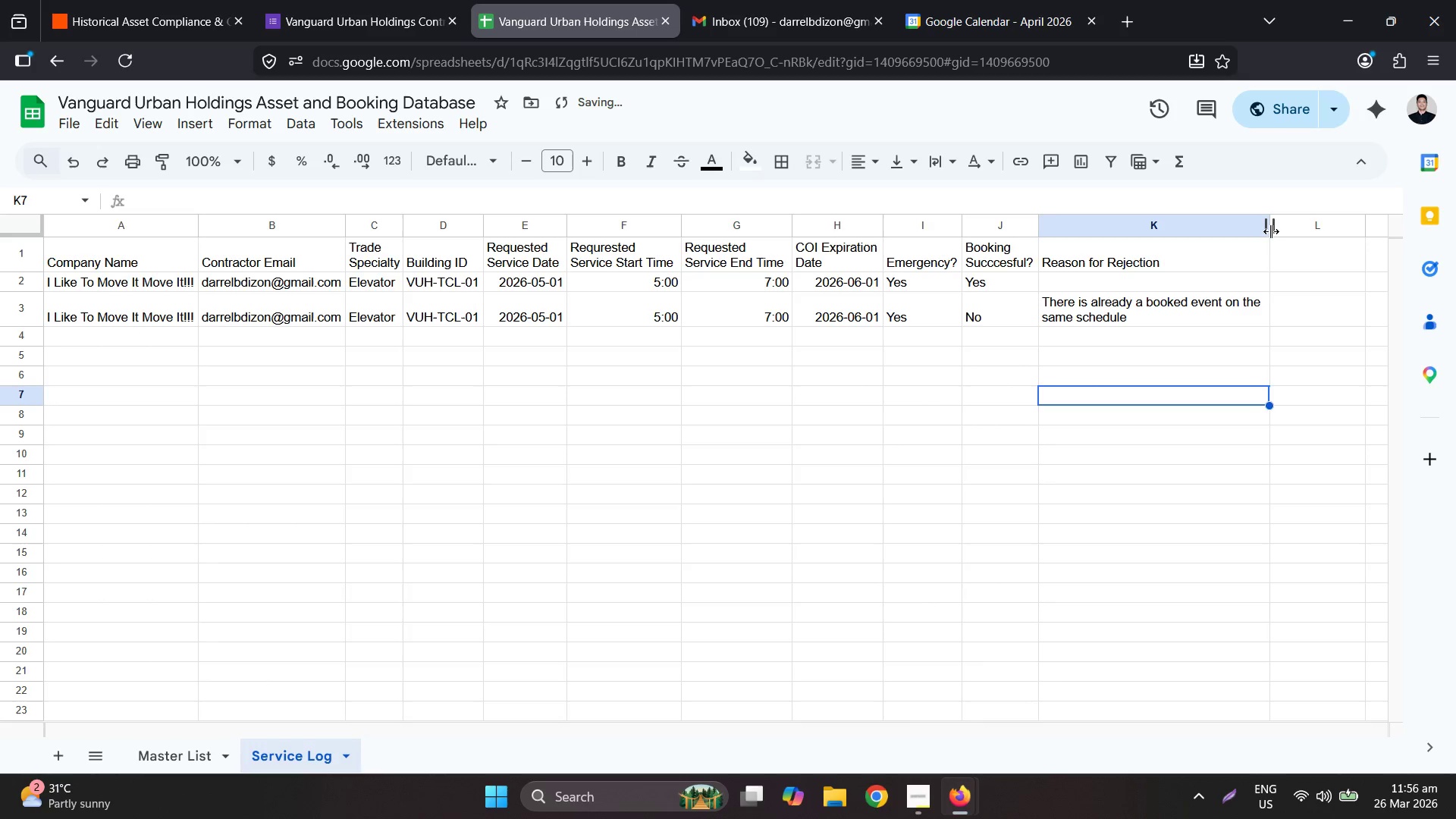 
triple_click([1272, 225])
 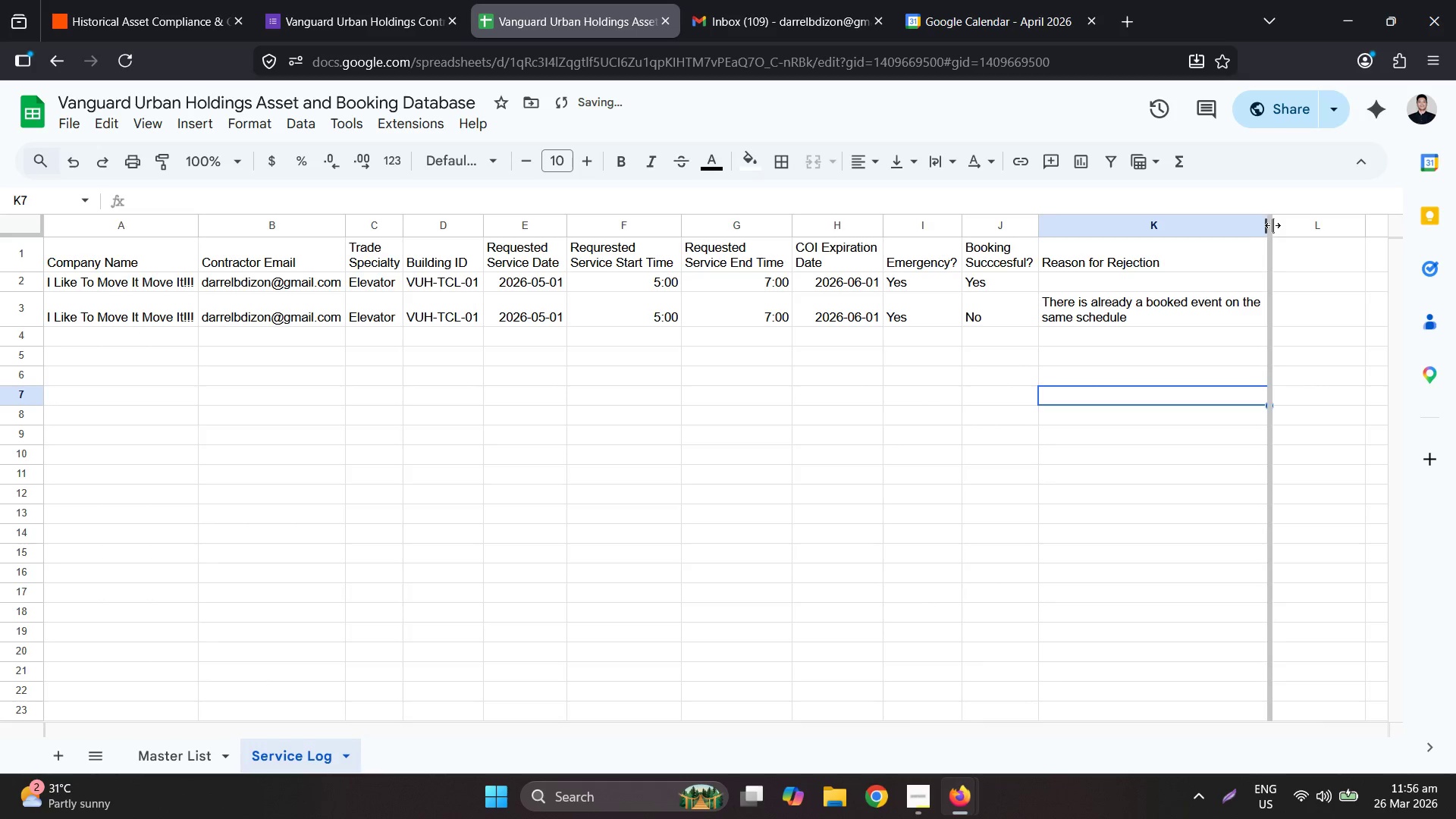 
triple_click([1272, 225])
 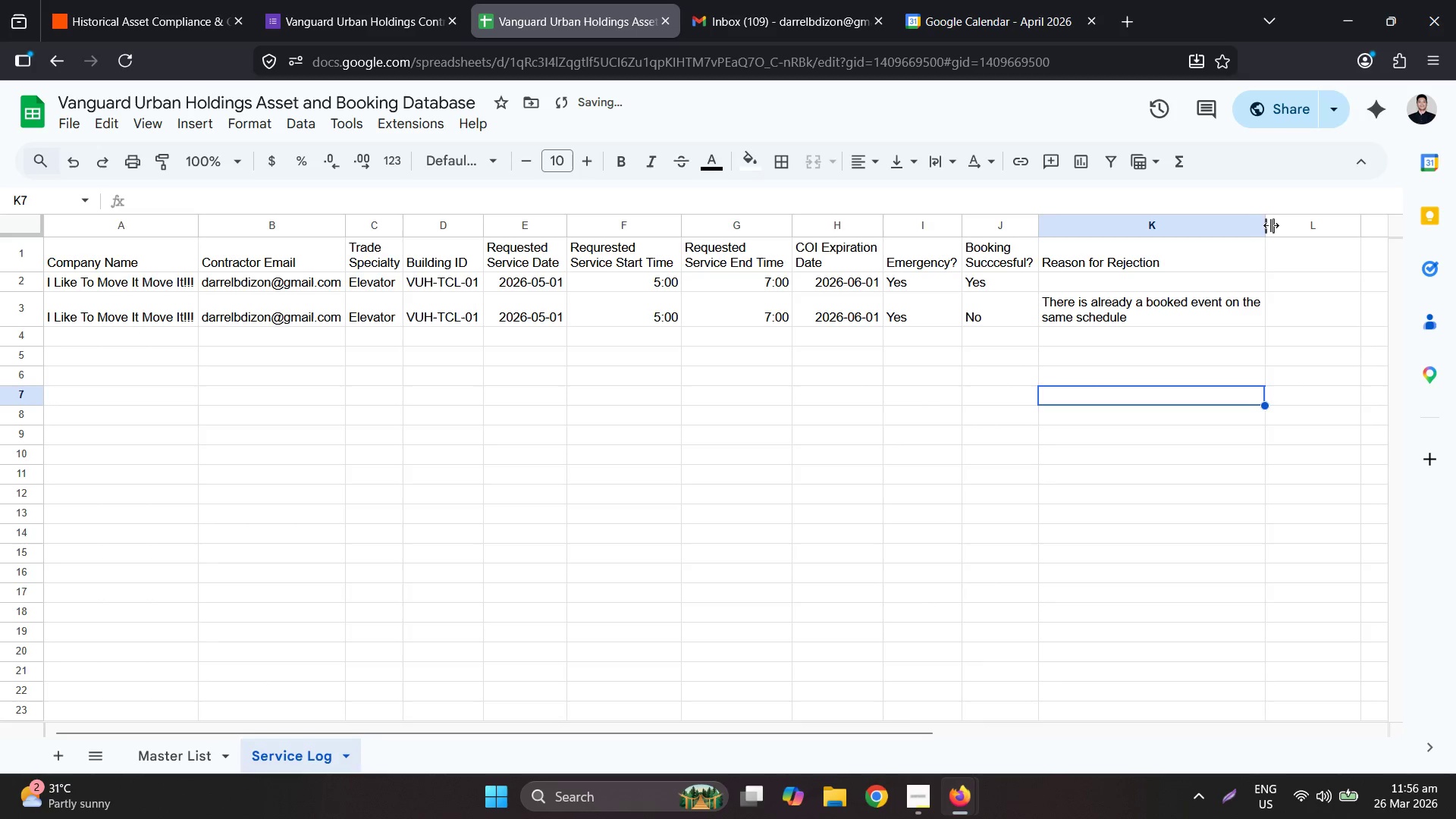 
double_click([1268, 224])
 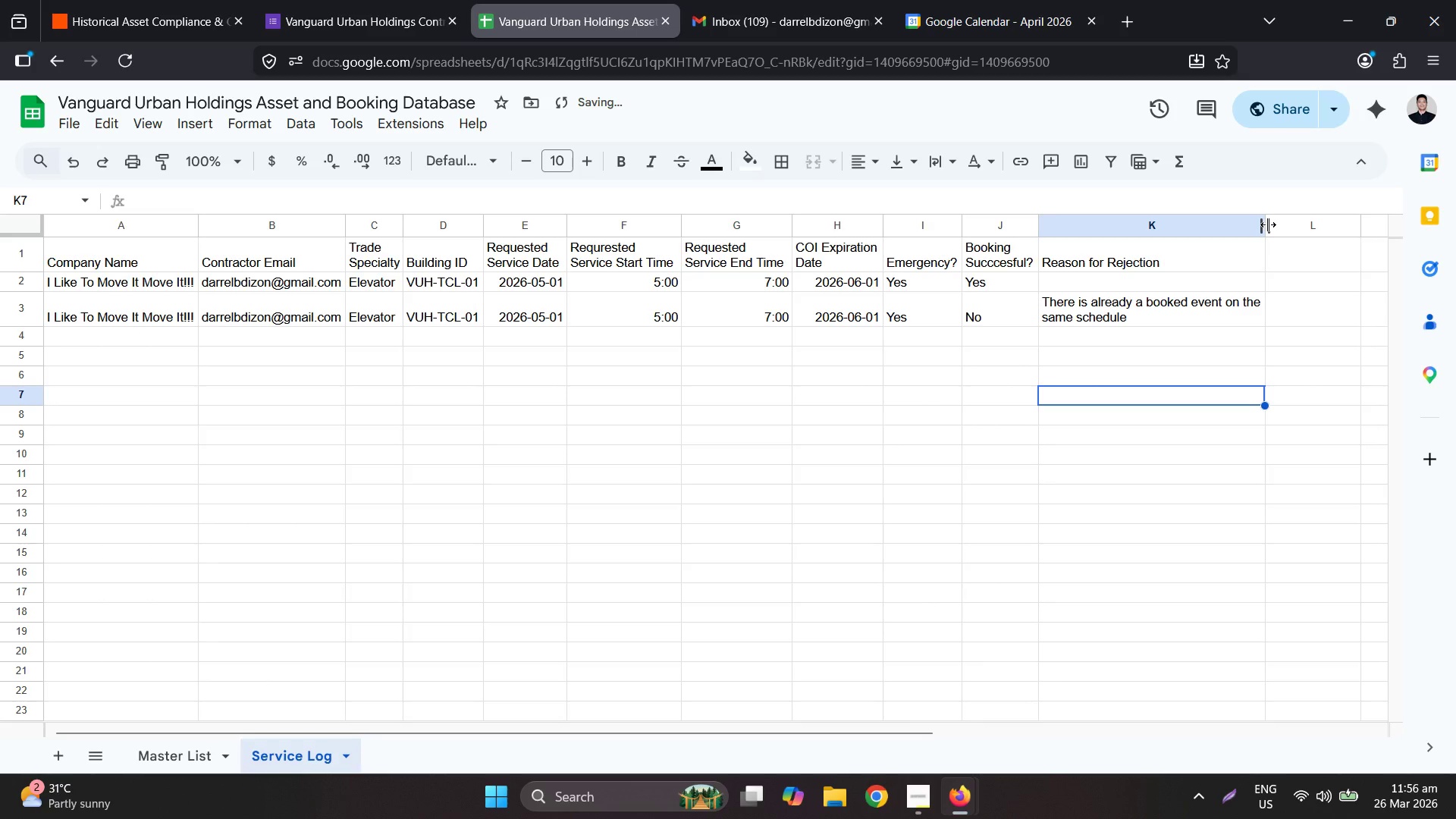 
left_click_drag(start_coordinate=[1268, 224], to_coordinate=[1346, 229])
 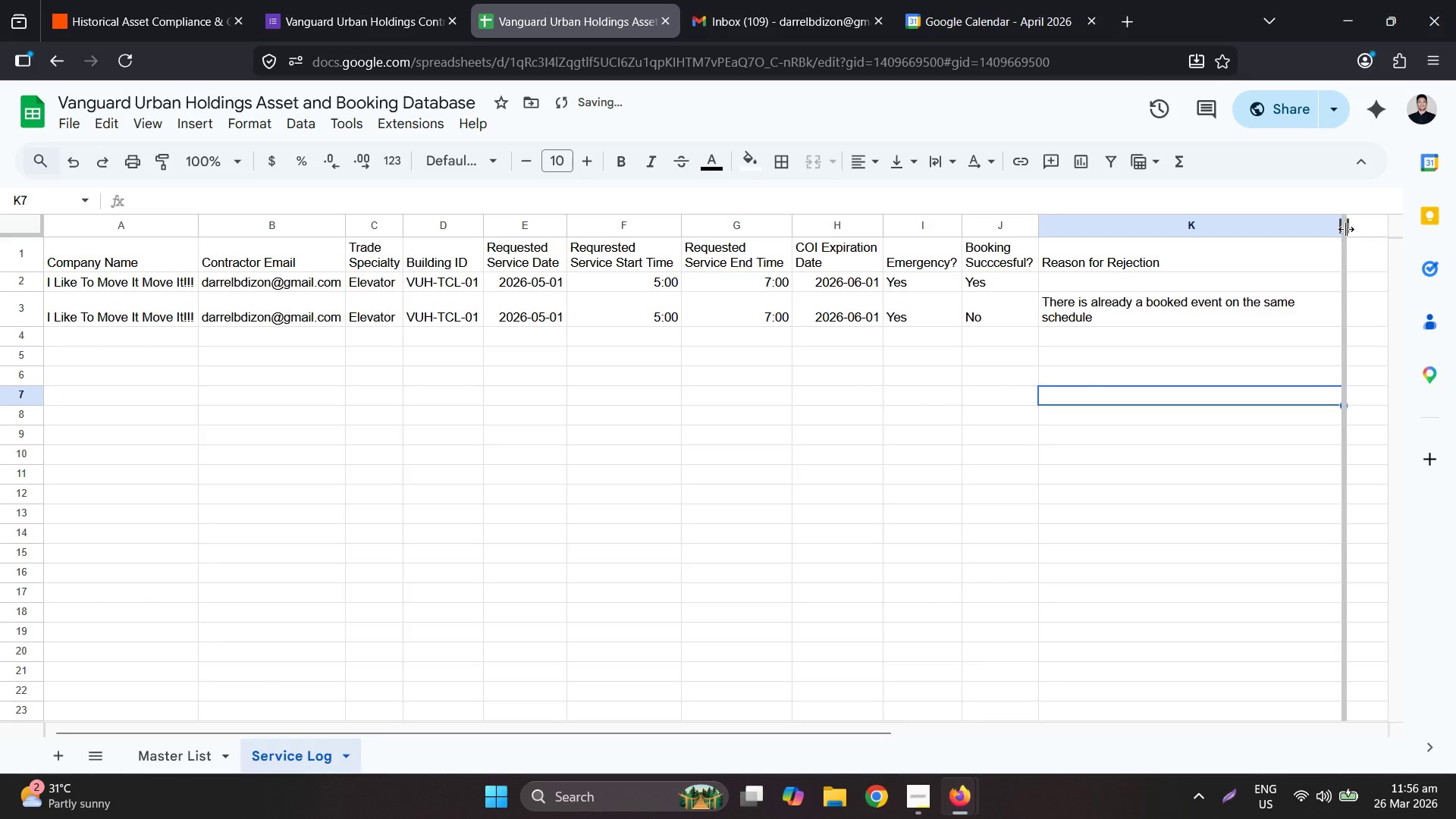 
left_click_drag(start_coordinate=[1346, 229], to_coordinate=[1372, 230])
 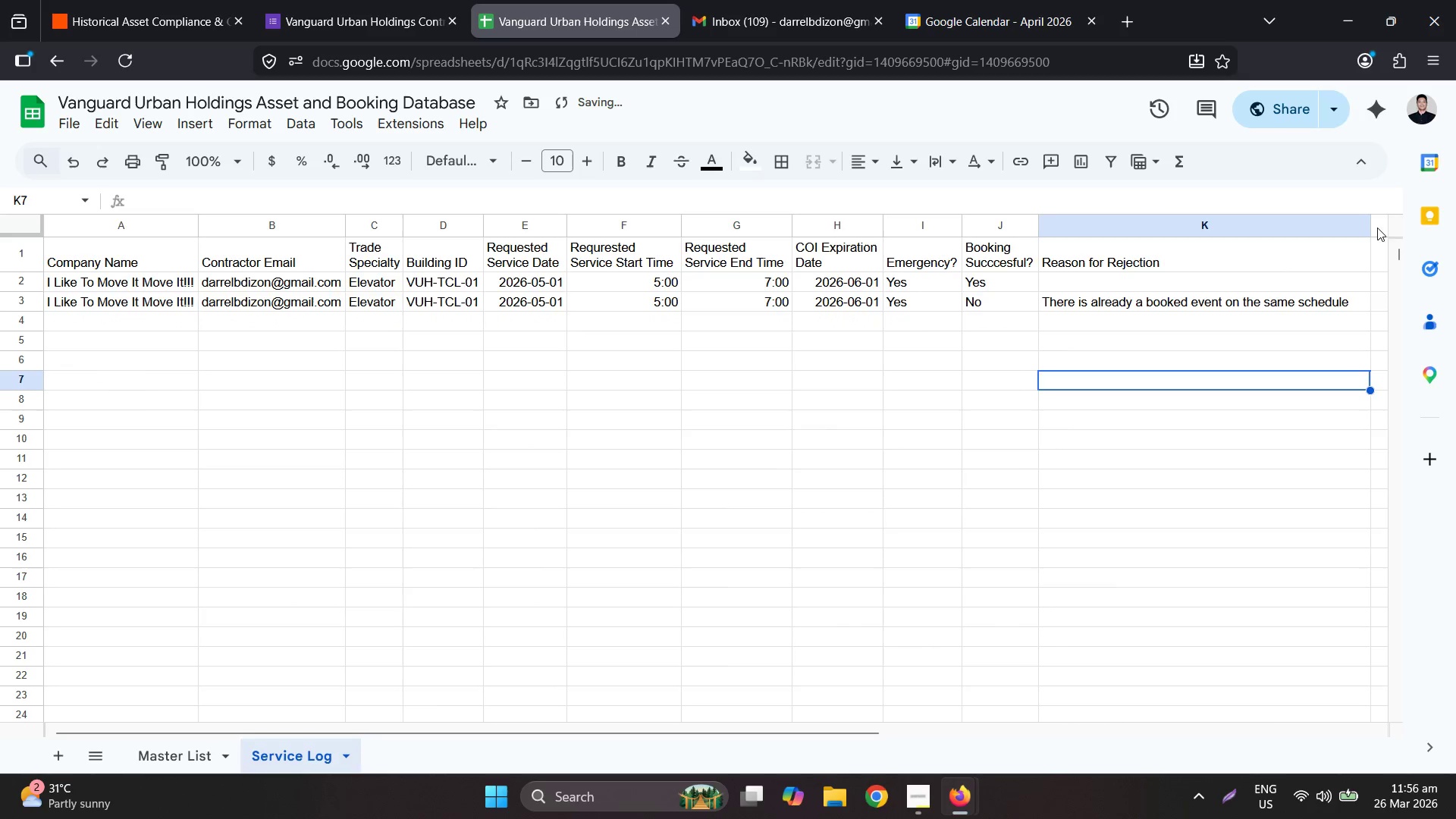 
double_click([1372, 228])
 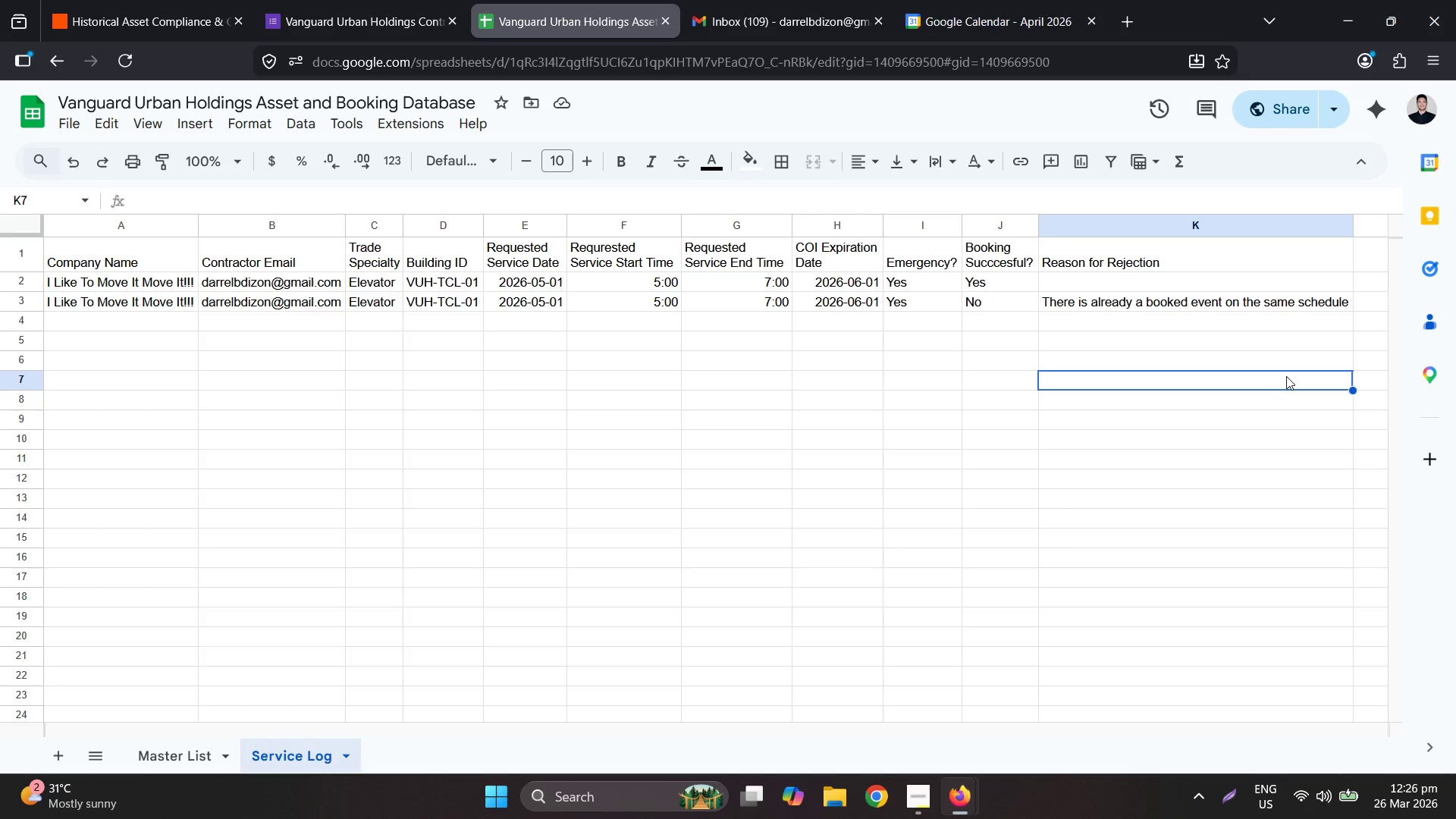 
wait(1807.59)
 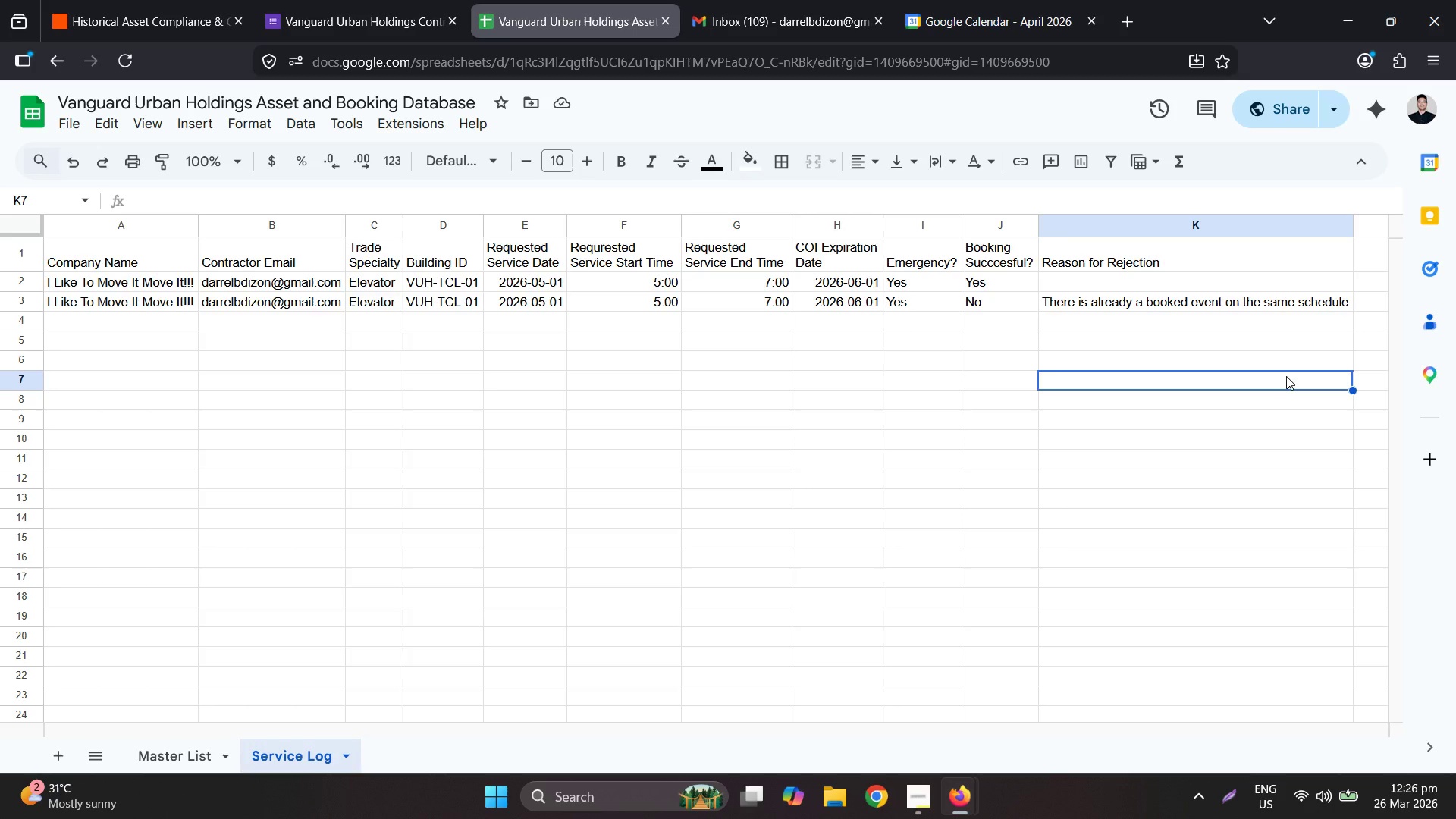 
left_click([904, 792])